 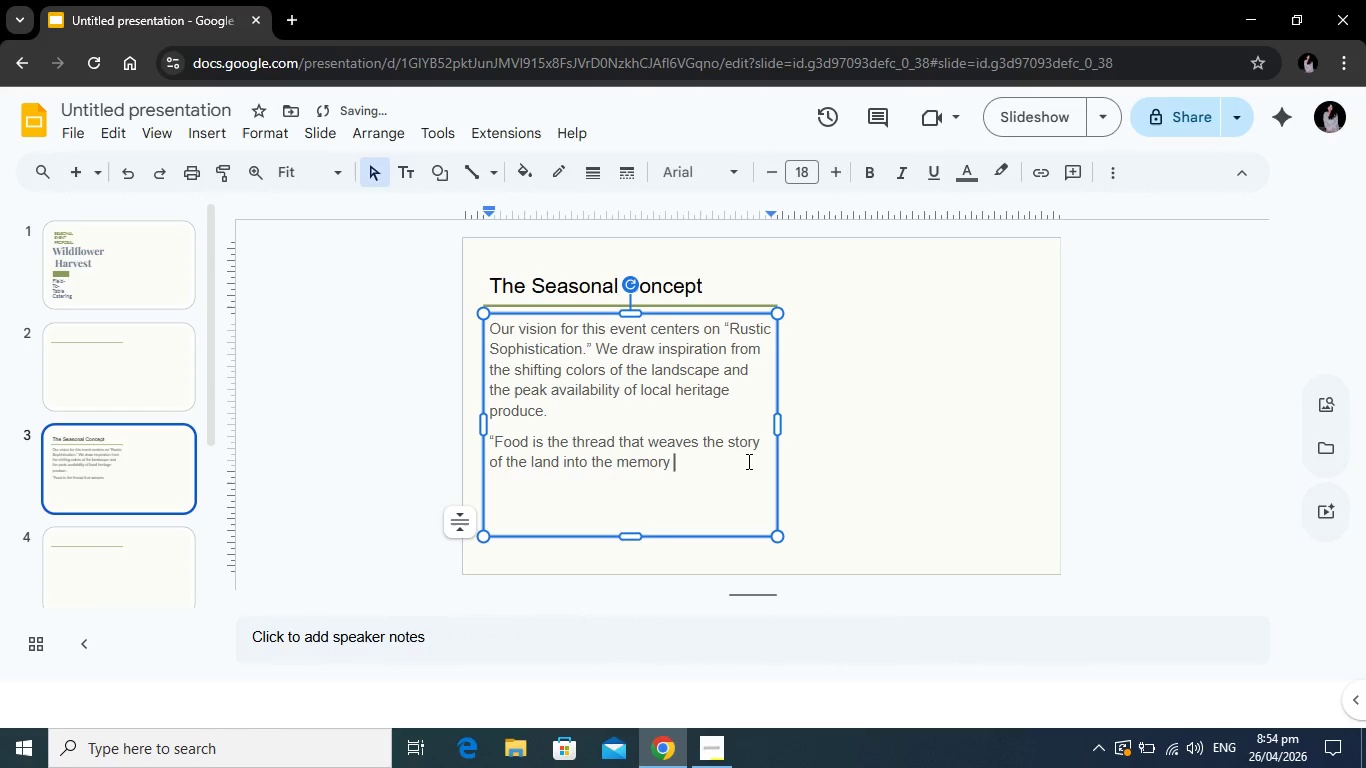 
hold_key(key=ShiftRight, duration=0.33)
 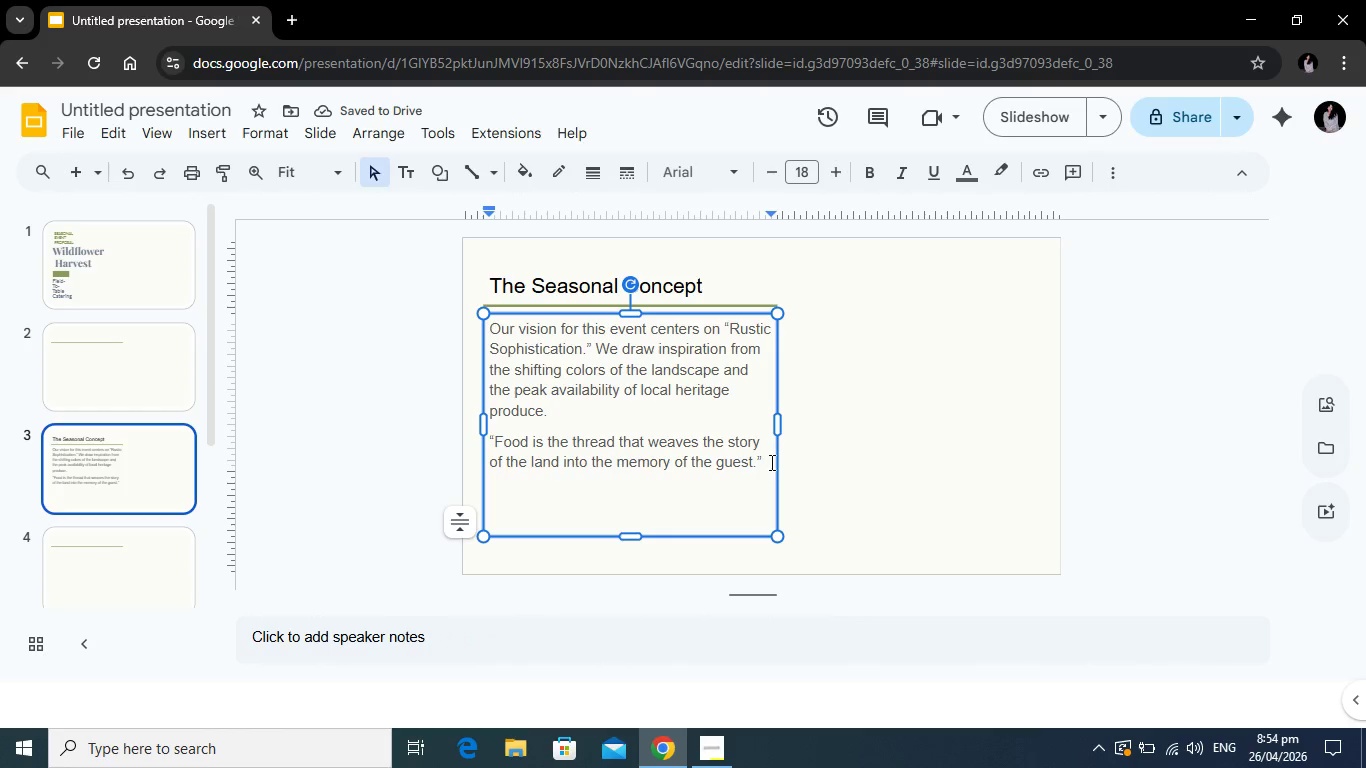 
left_click_drag(start_coordinate=[764, 466], to_coordinate=[758, 464])
 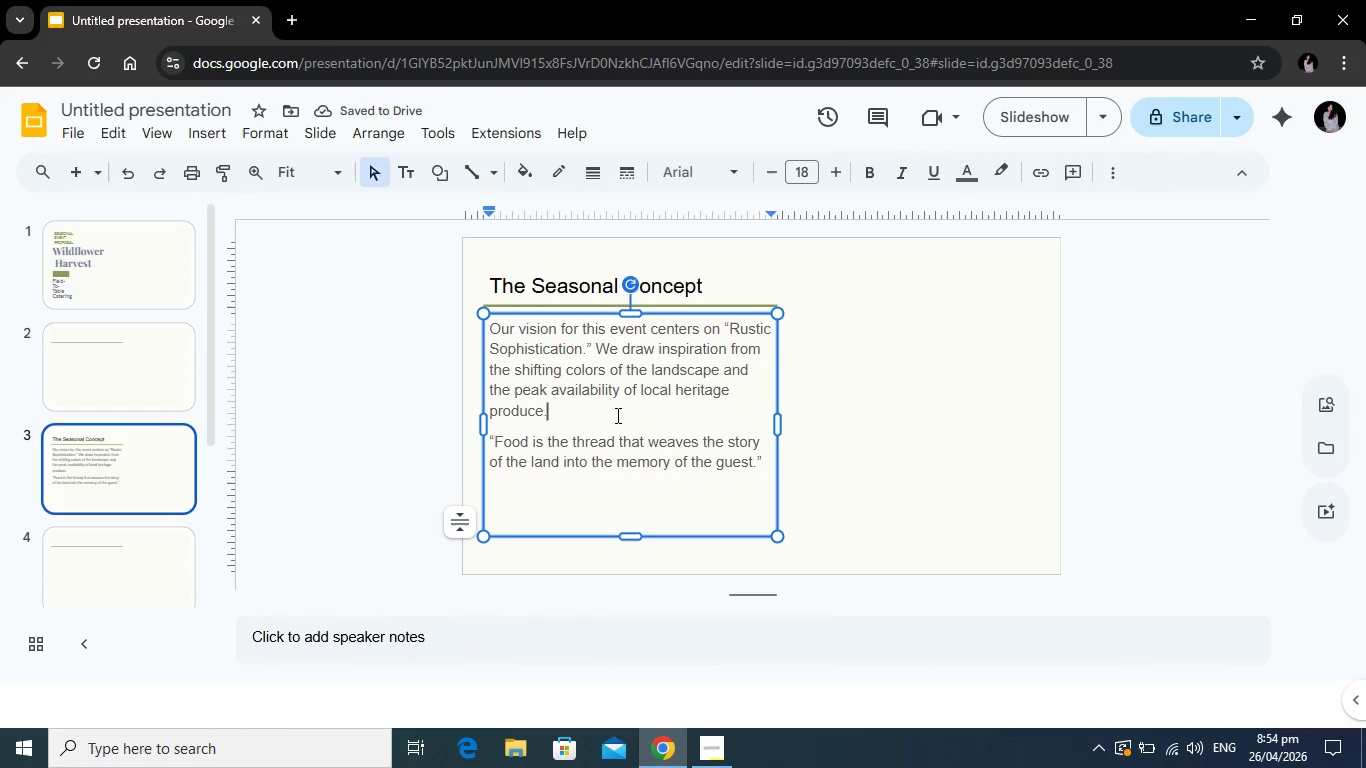 
left_click([616, 415])
 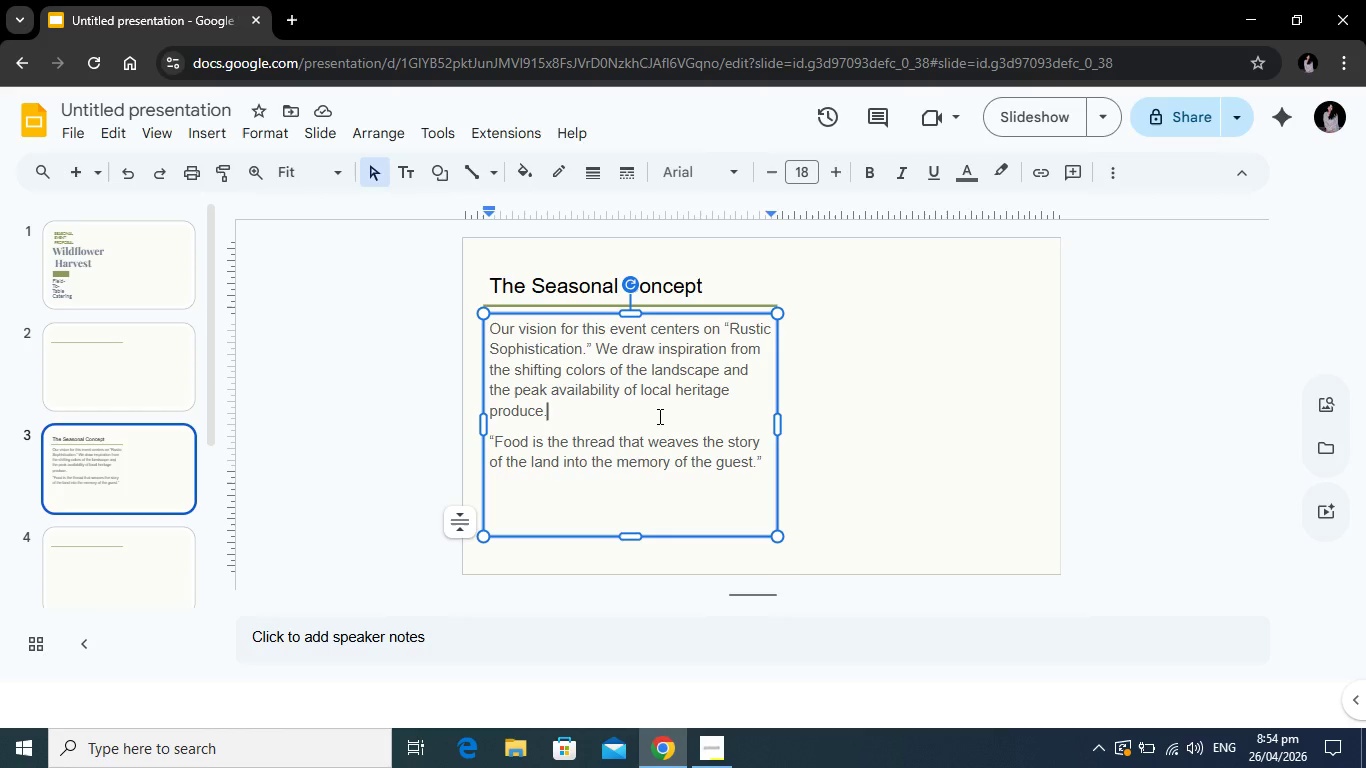 
left_click_drag(start_coordinate=[658, 416], to_coordinate=[484, 335])
 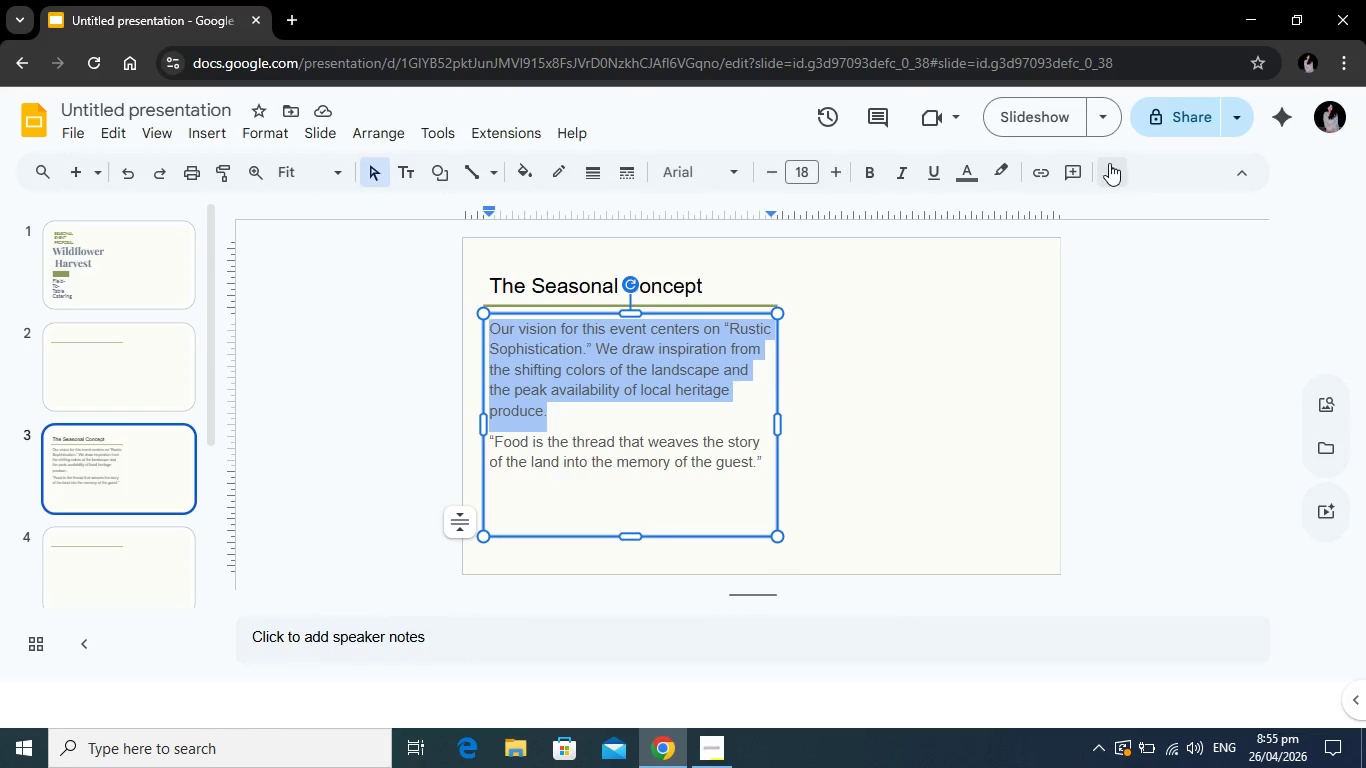 
left_click([1109, 163])
 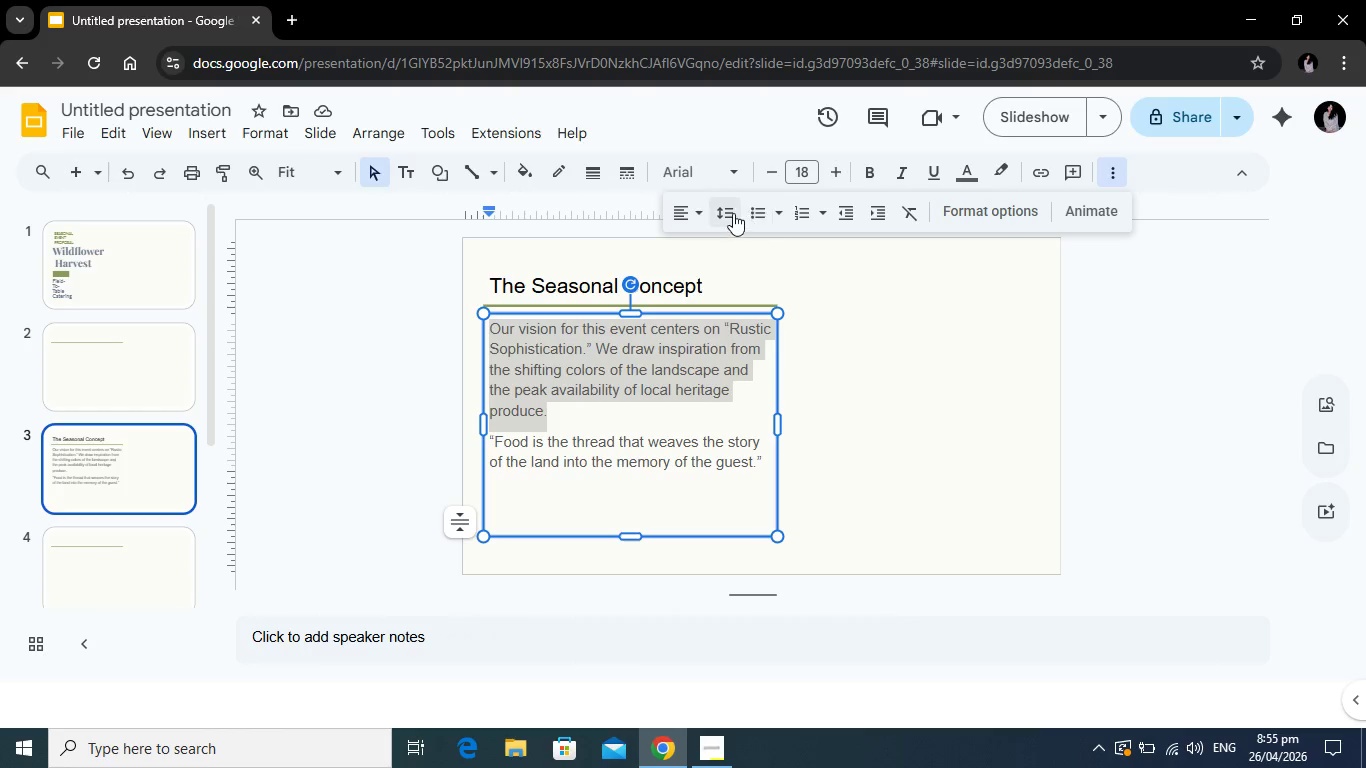 
left_click([733, 213])
 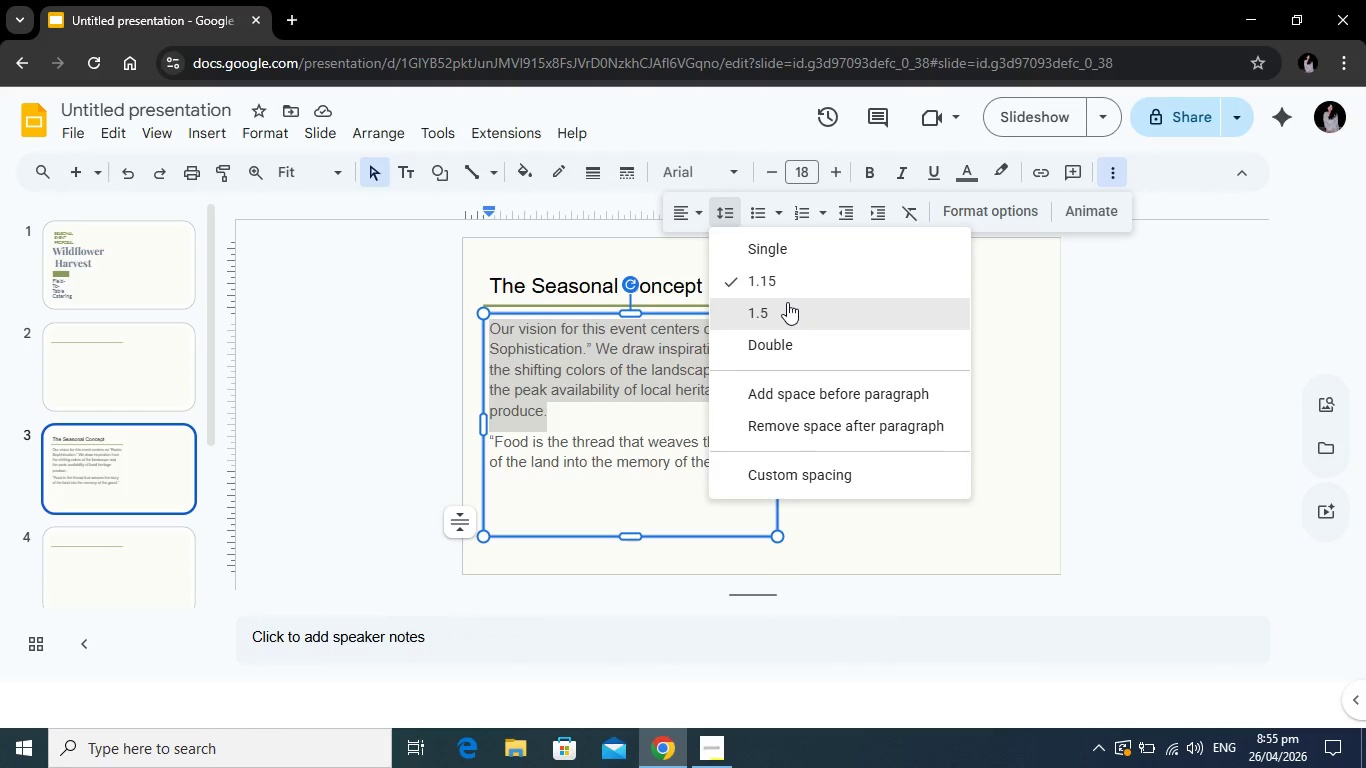 
left_click([787, 302])
 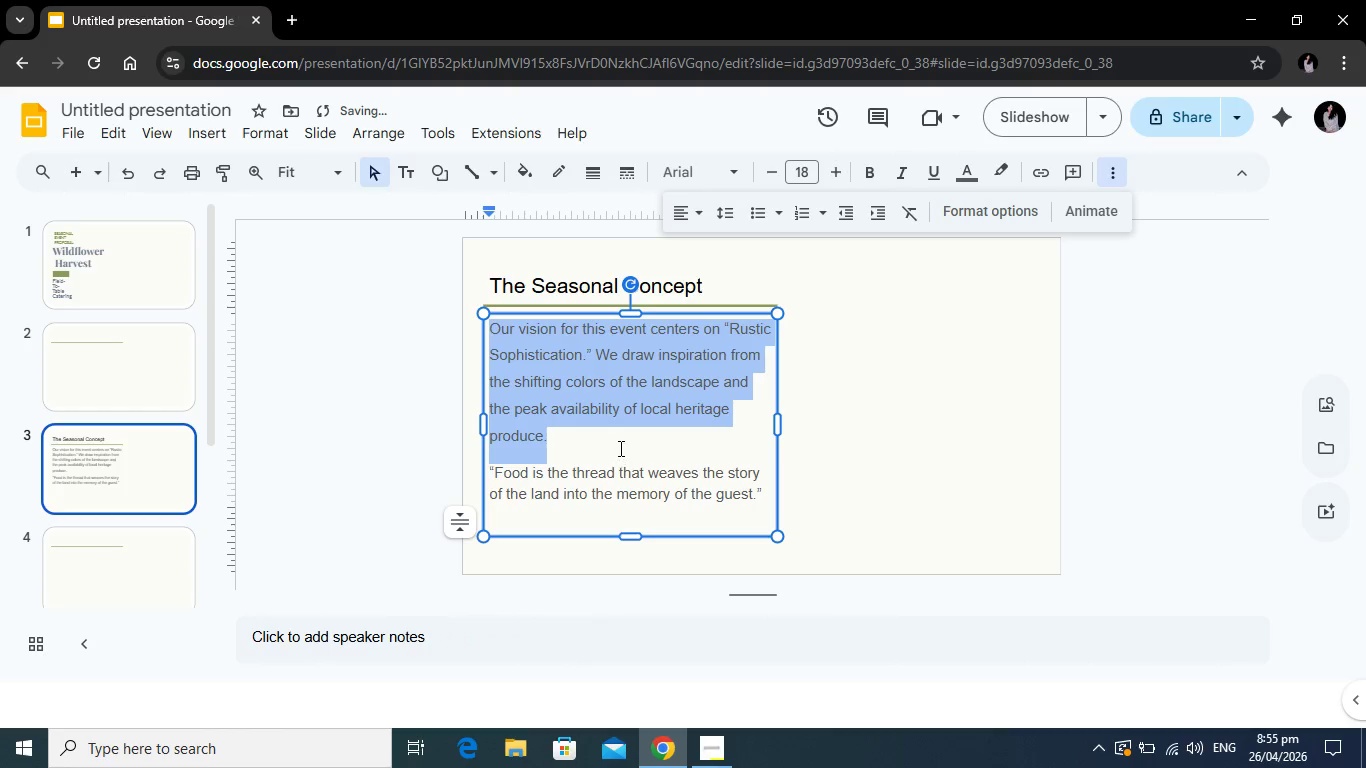 
left_click([619, 448])
 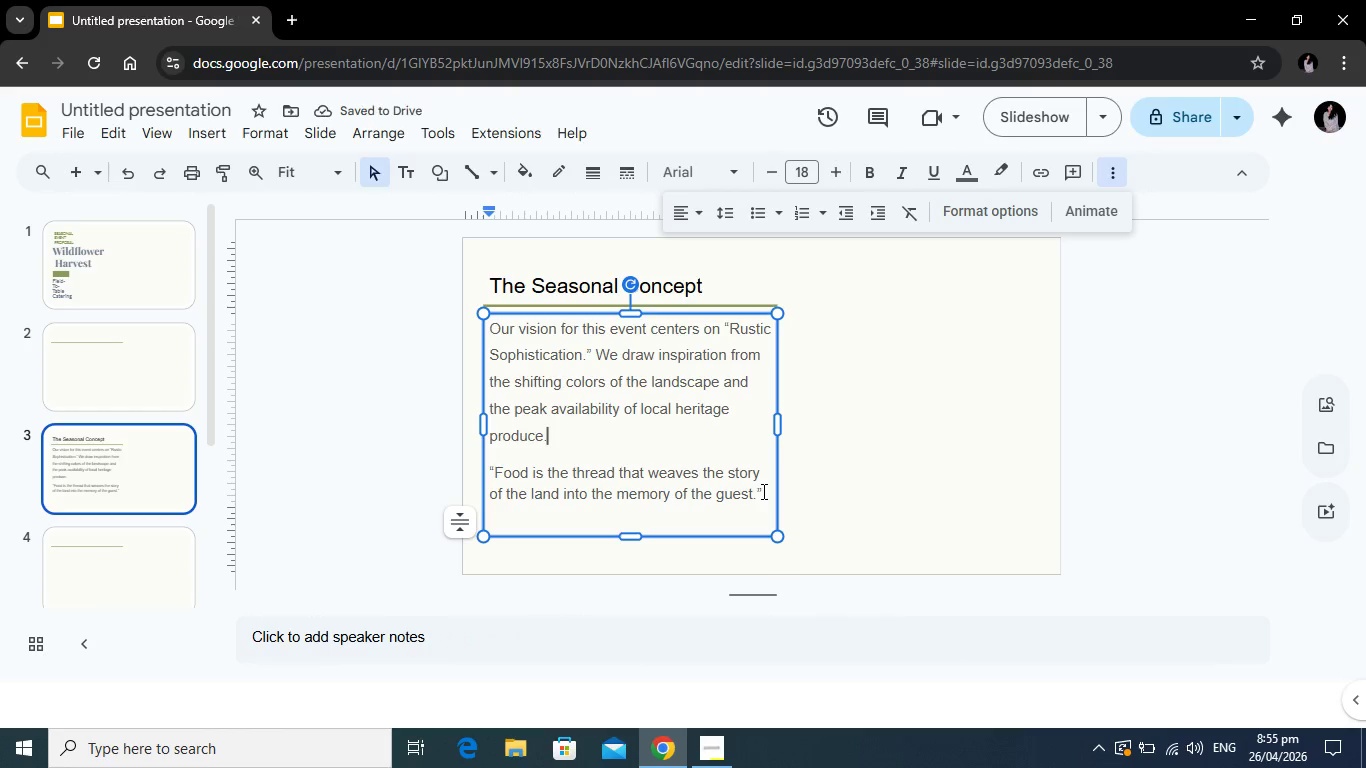 
left_click_drag(start_coordinate=[762, 491], to_coordinate=[487, 464])
 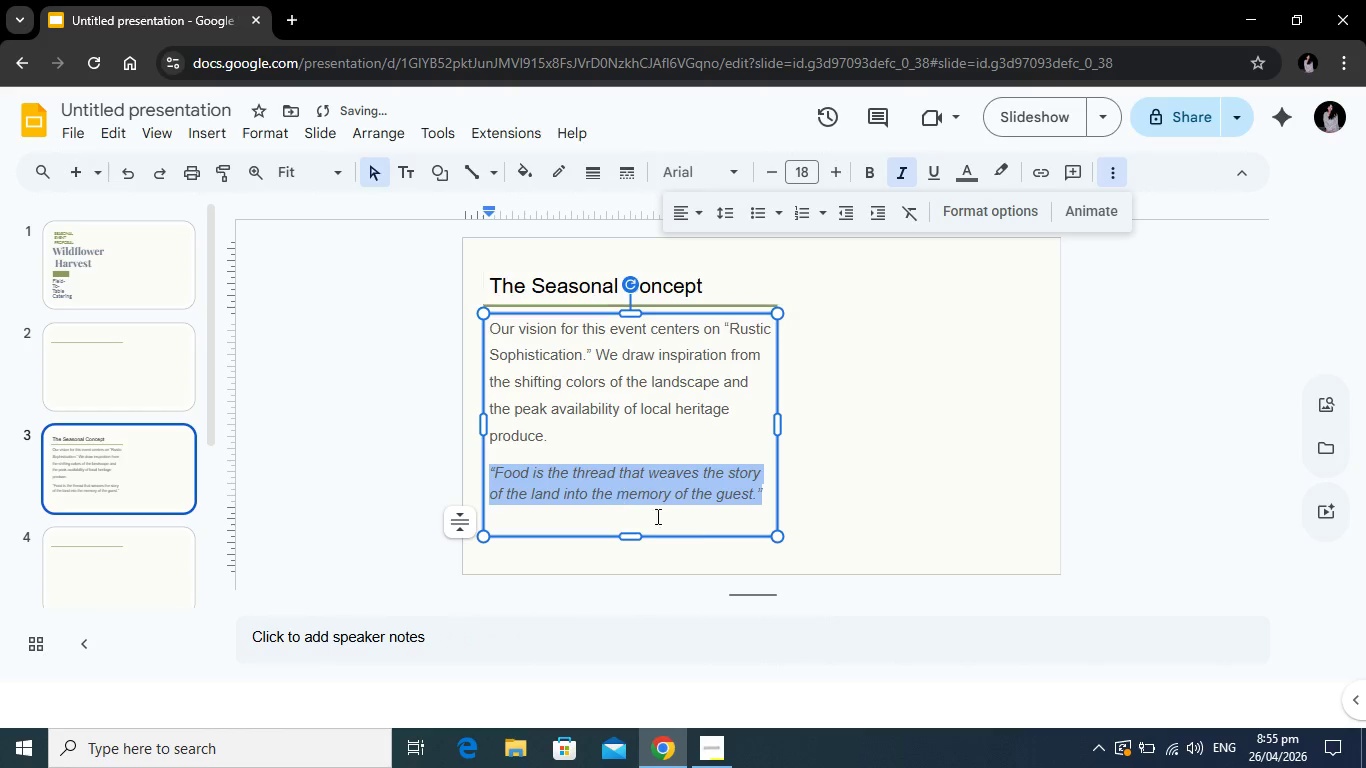 
left_click([741, 494])
 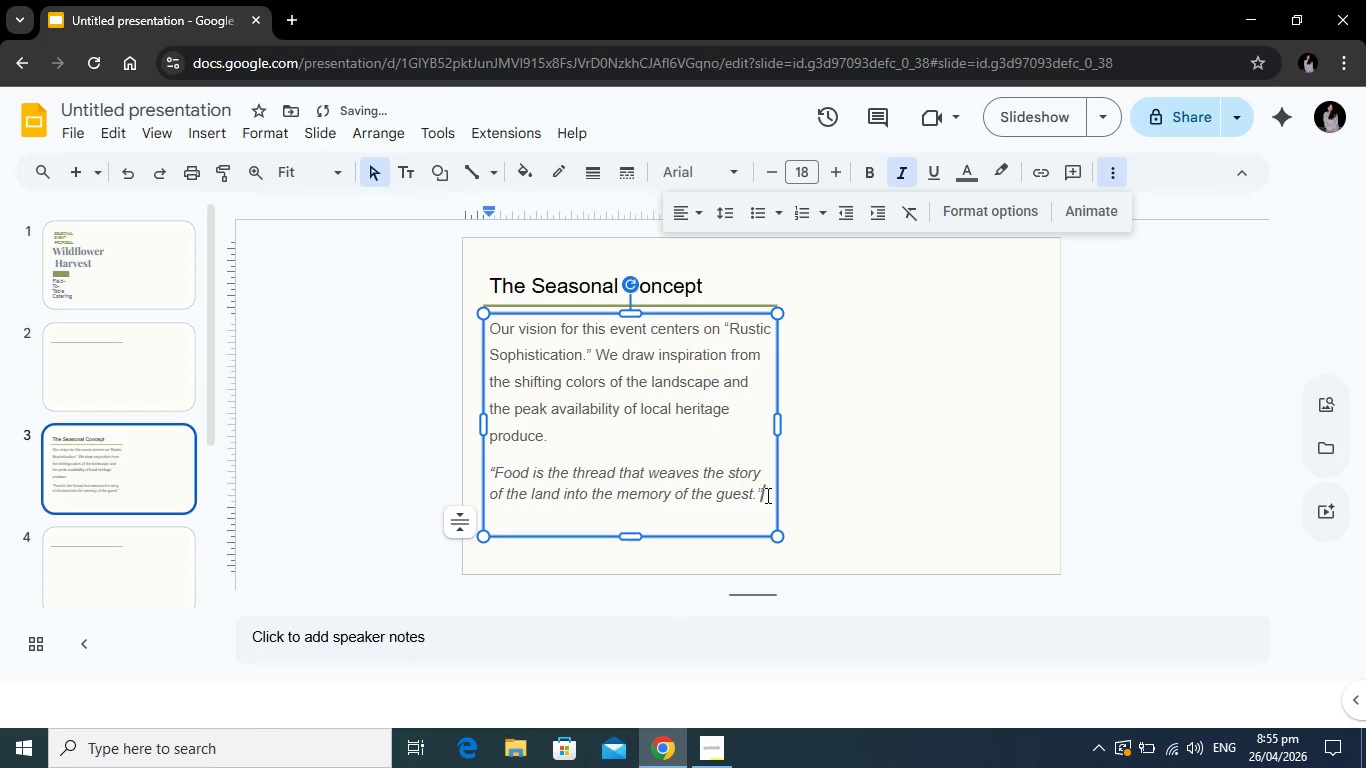 
left_click_drag(start_coordinate=[766, 495], to_coordinate=[487, 329])
 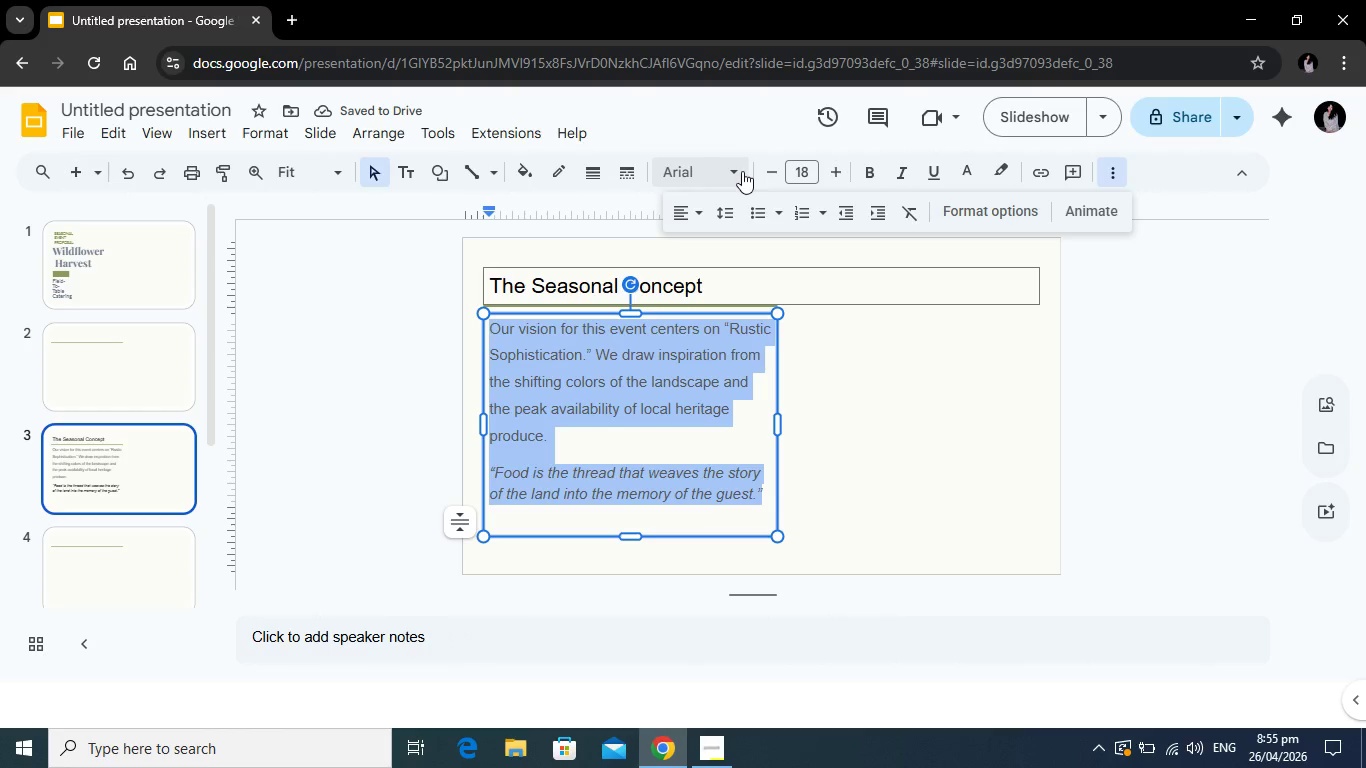 
left_click([742, 171])
 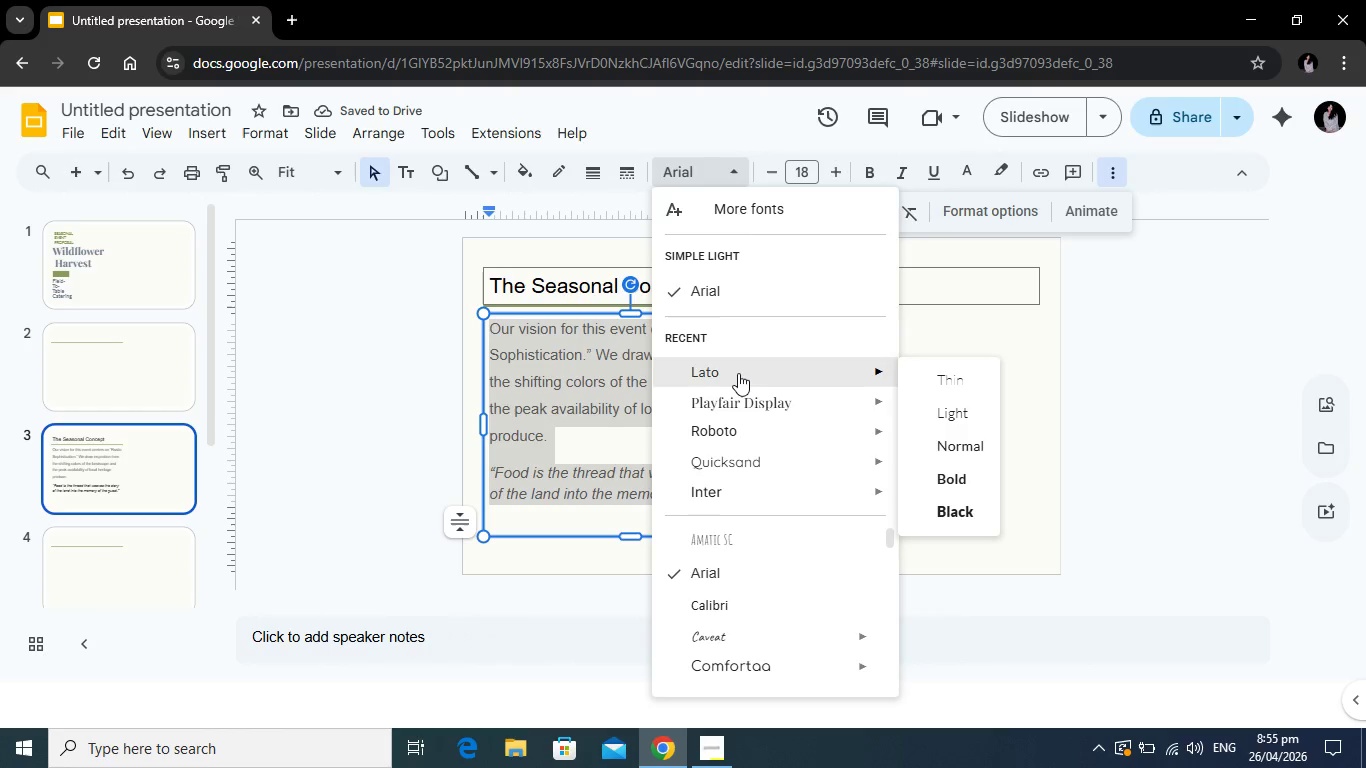 
left_click([738, 373])
 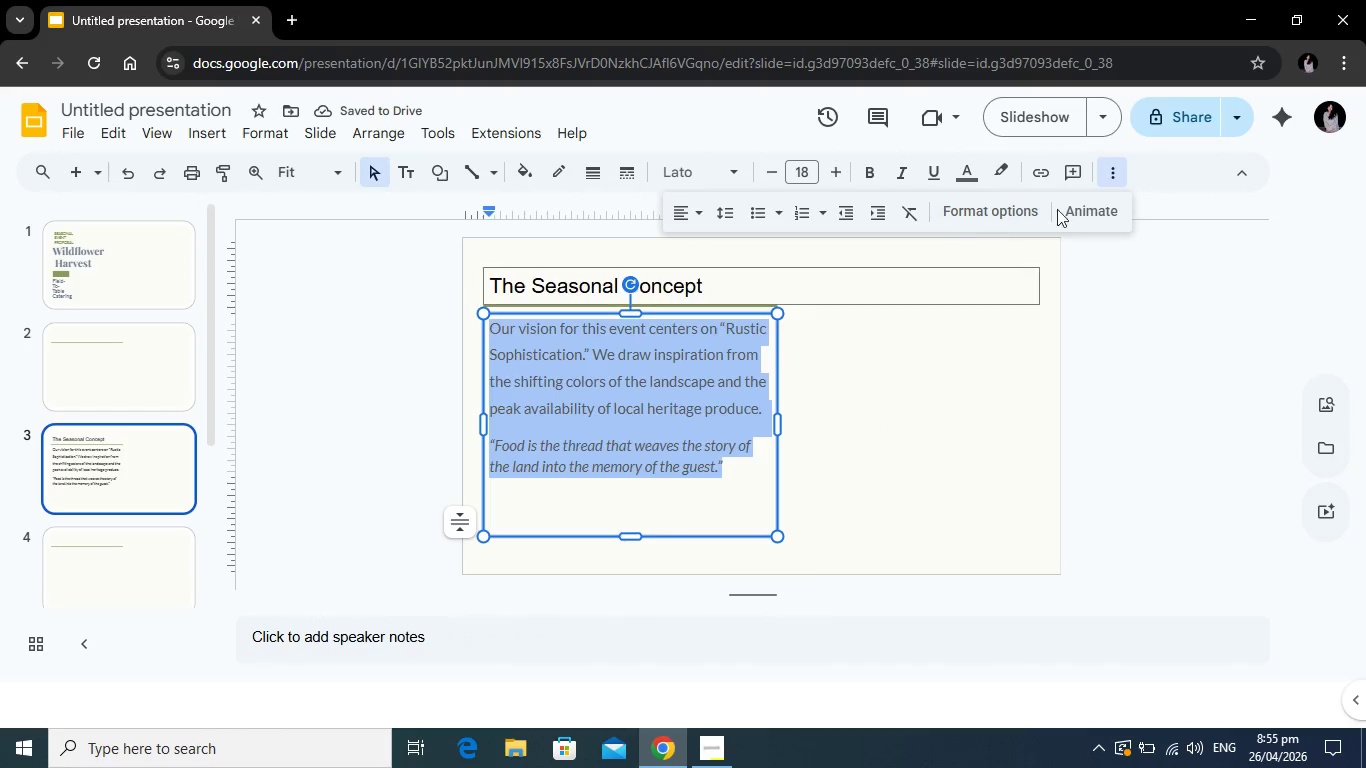 
left_click([683, 208])
 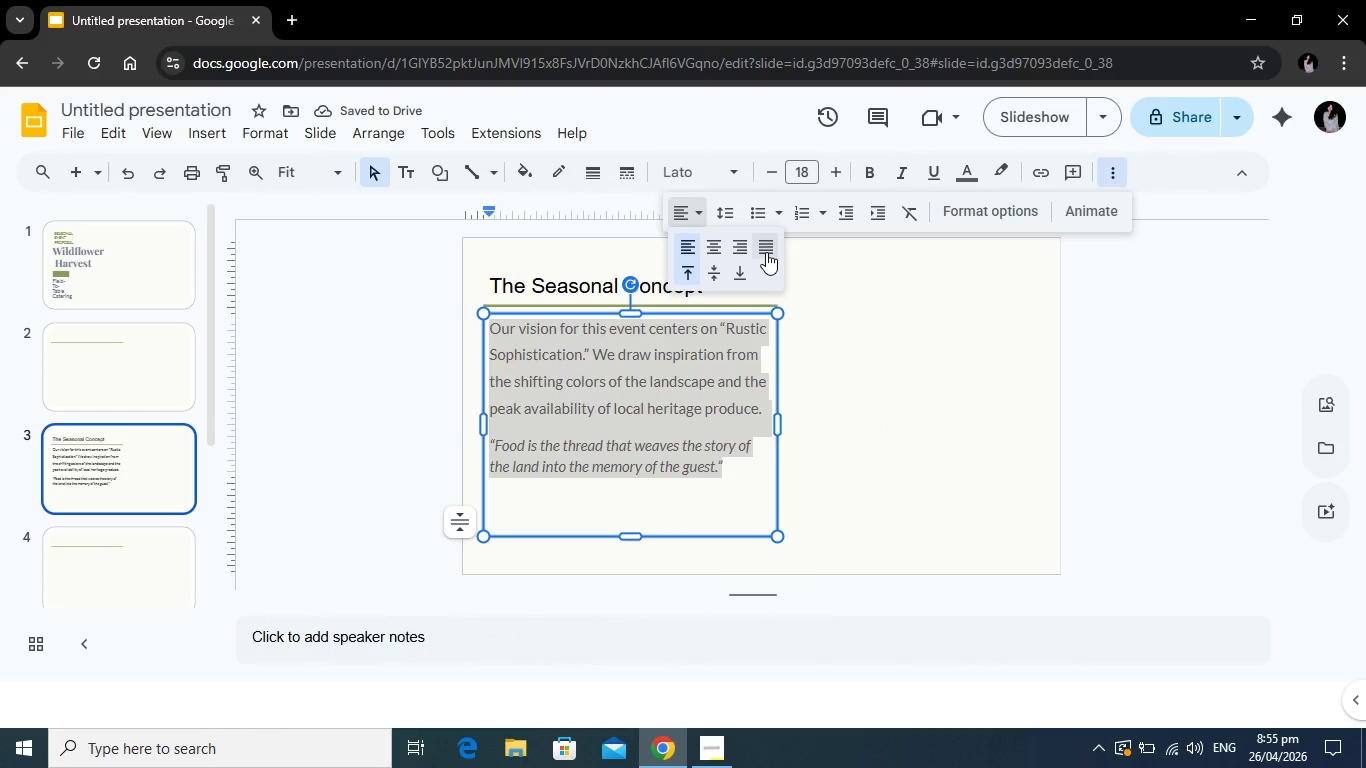 
left_click([766, 252])
 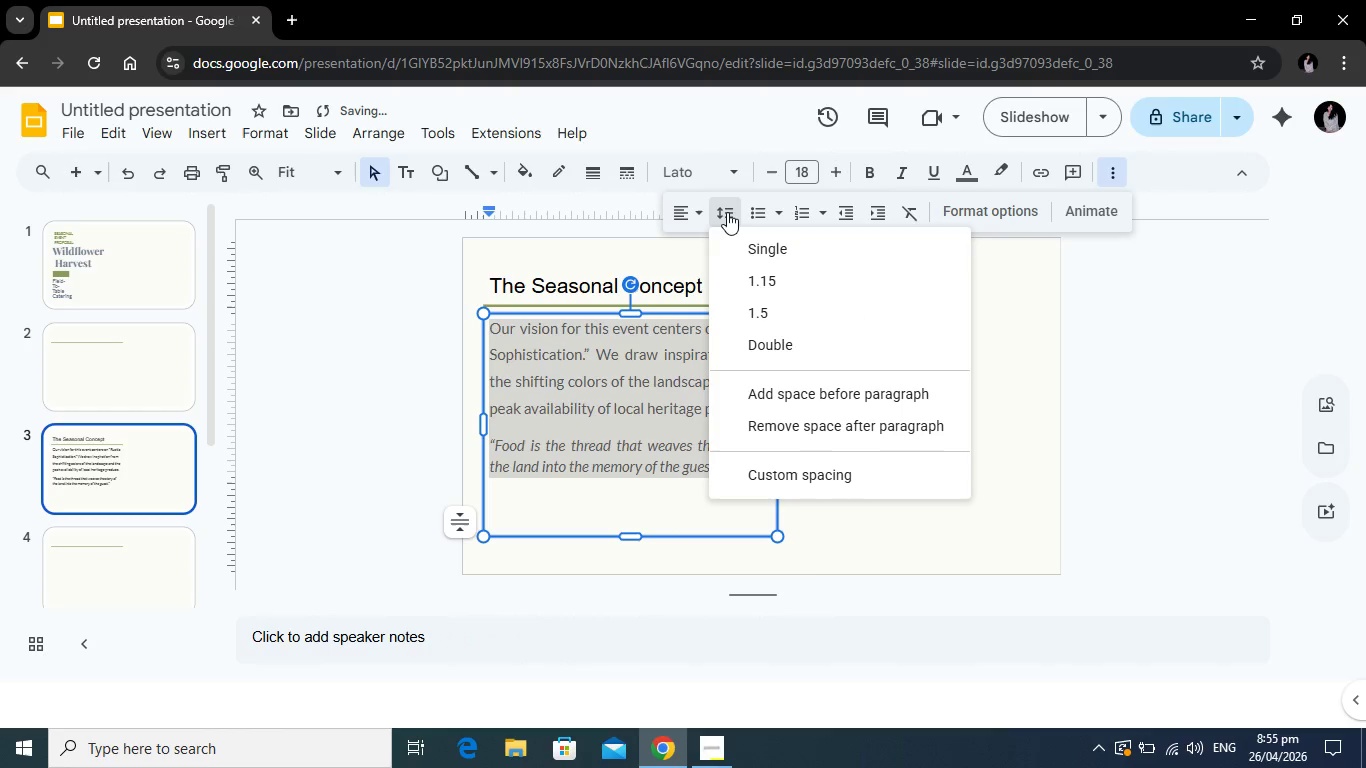 
left_click([727, 212])
 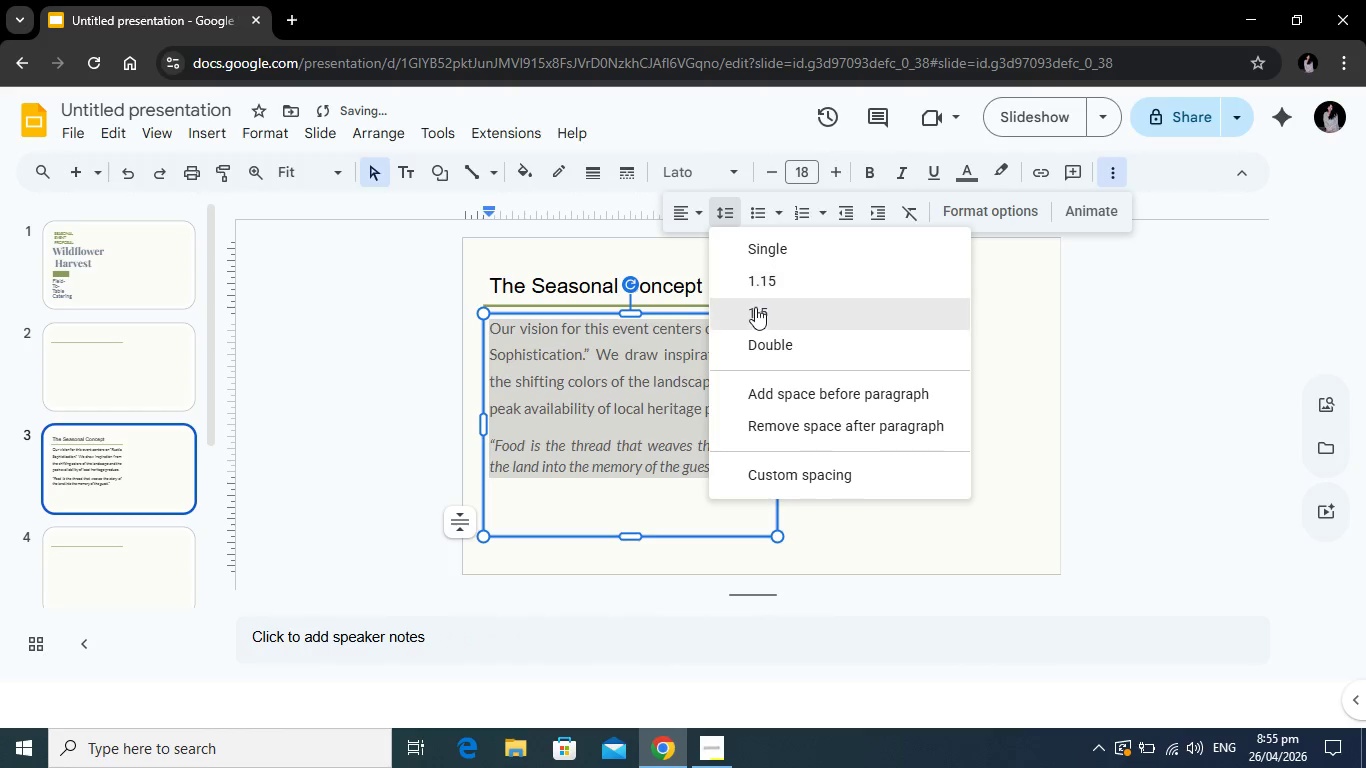 
left_click([755, 307])
 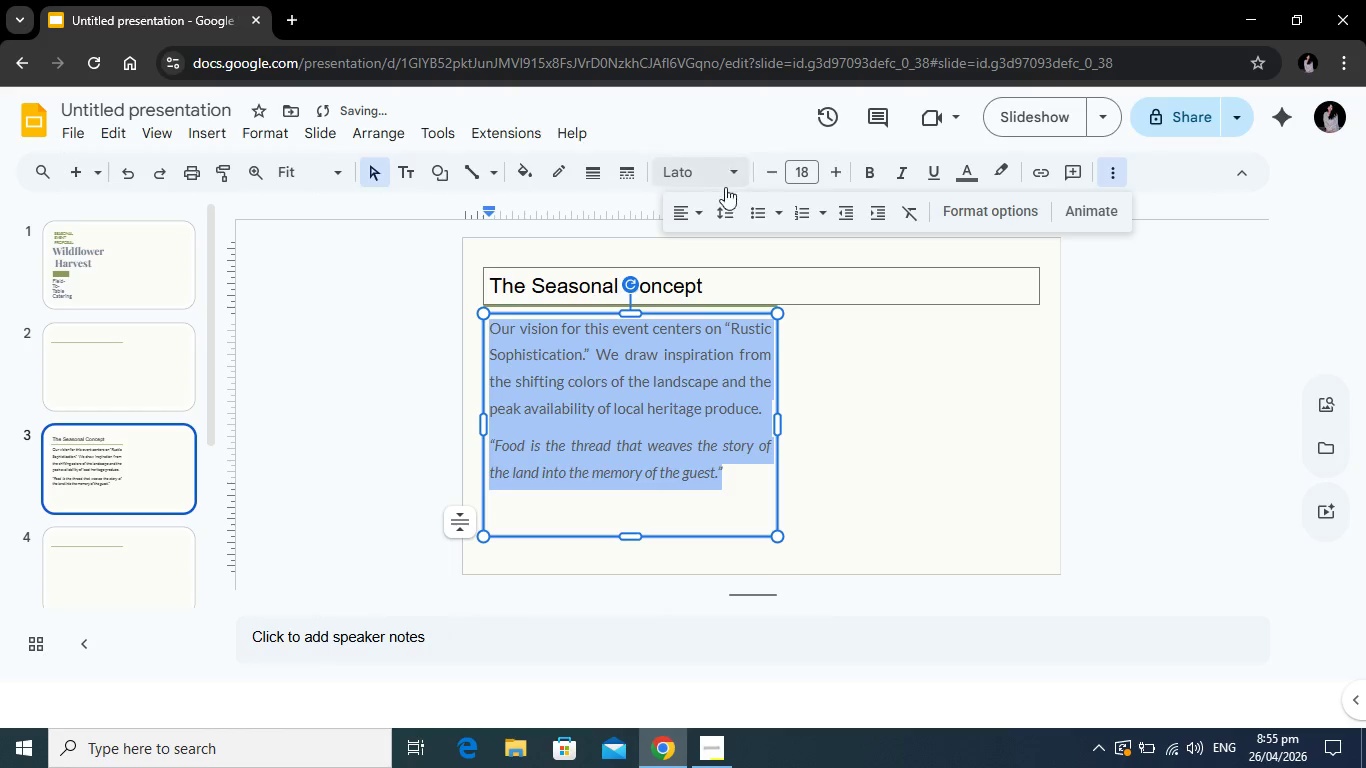 
left_click([686, 207])
 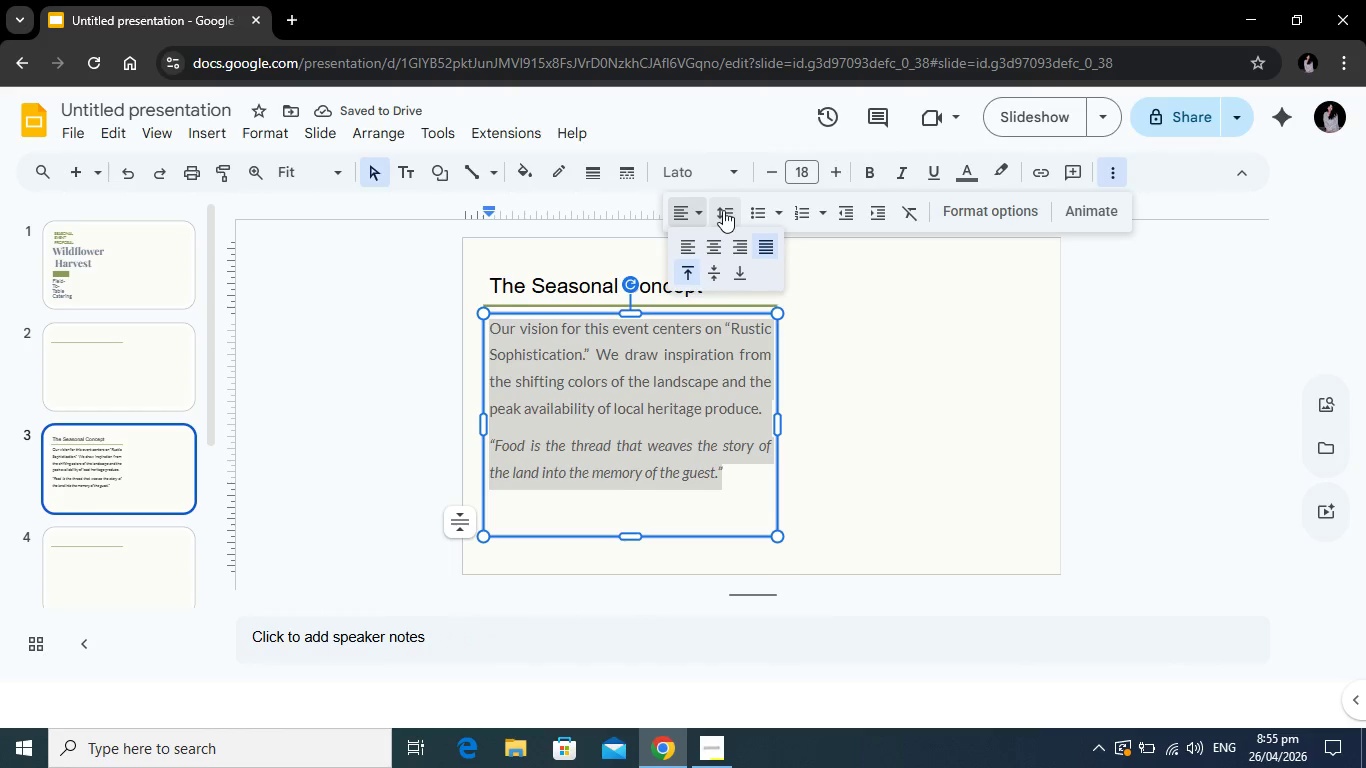 
left_click([723, 209])
 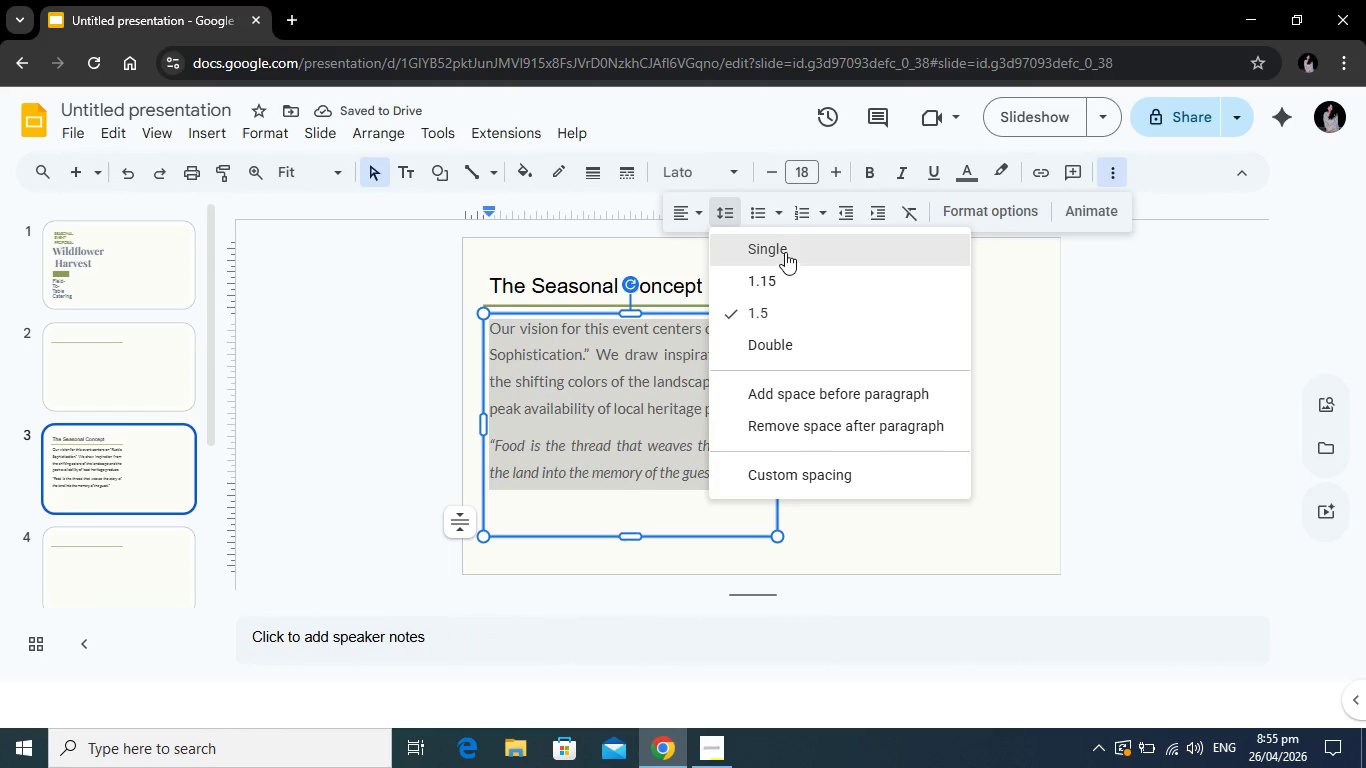 
left_click([785, 251])
 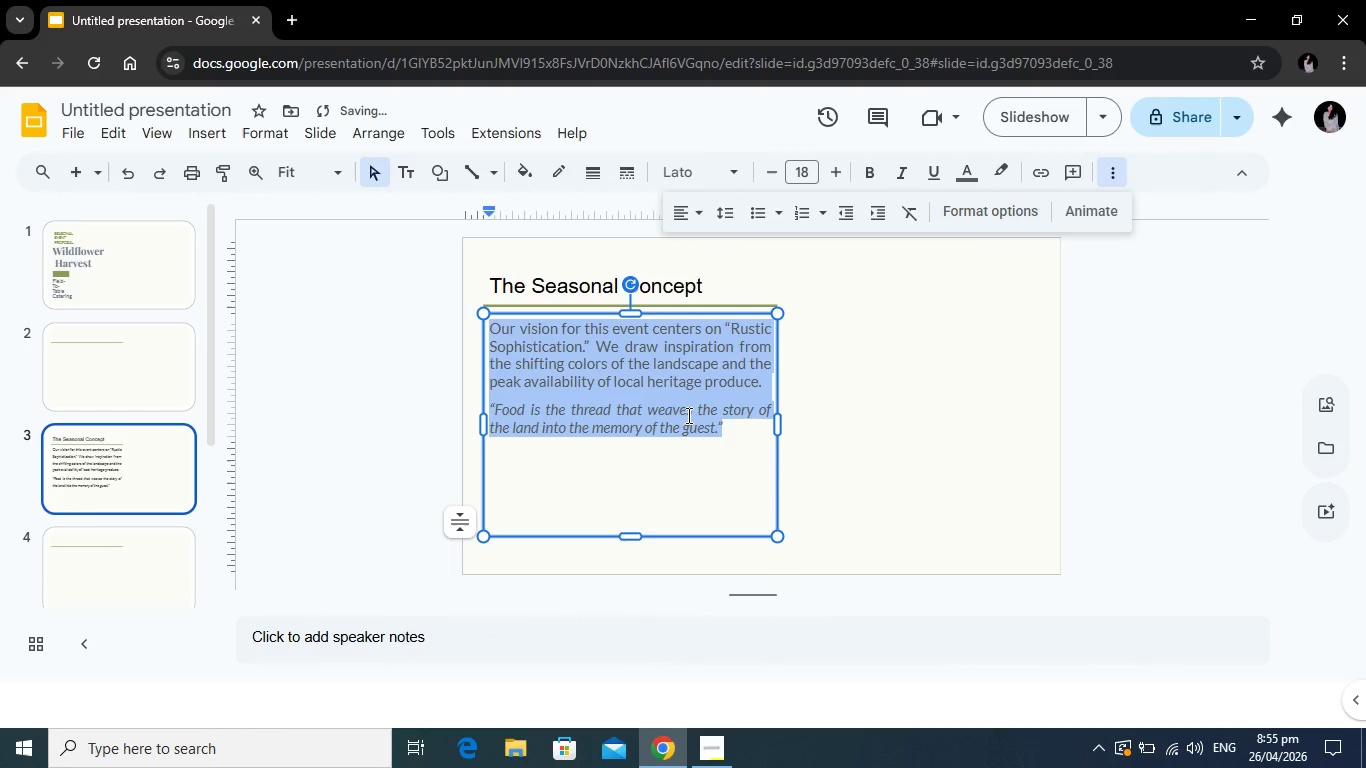 
left_click([687, 415])
 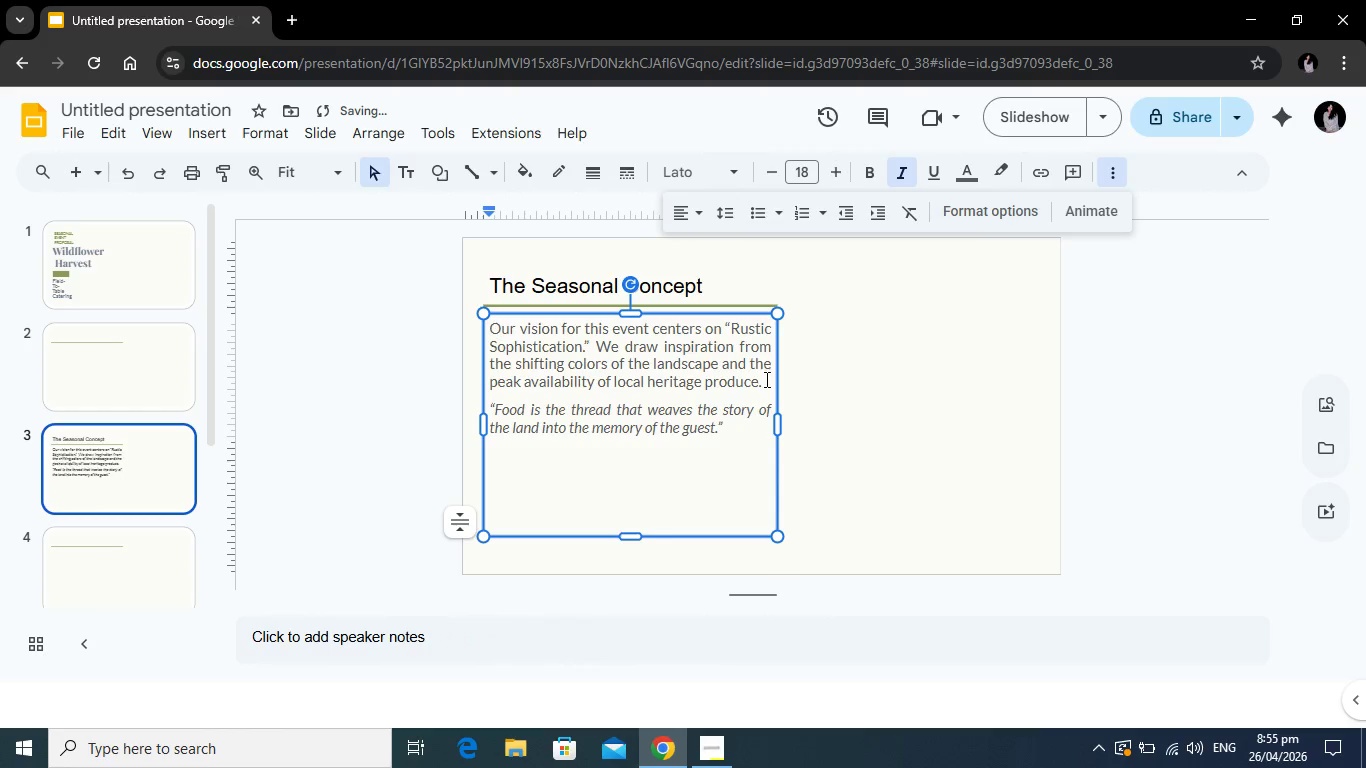 
left_click_drag(start_coordinate=[765, 379], to_coordinate=[482, 318])
 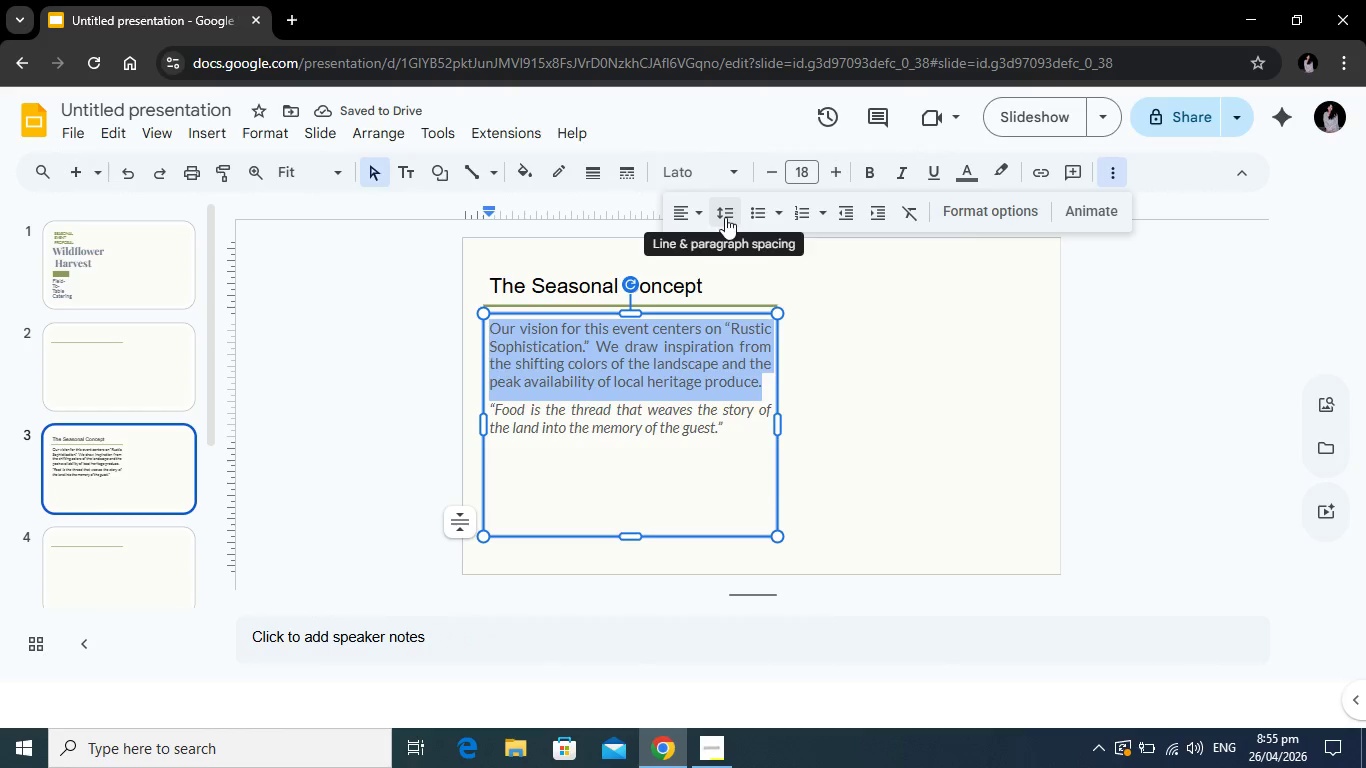 
left_click([725, 217])
 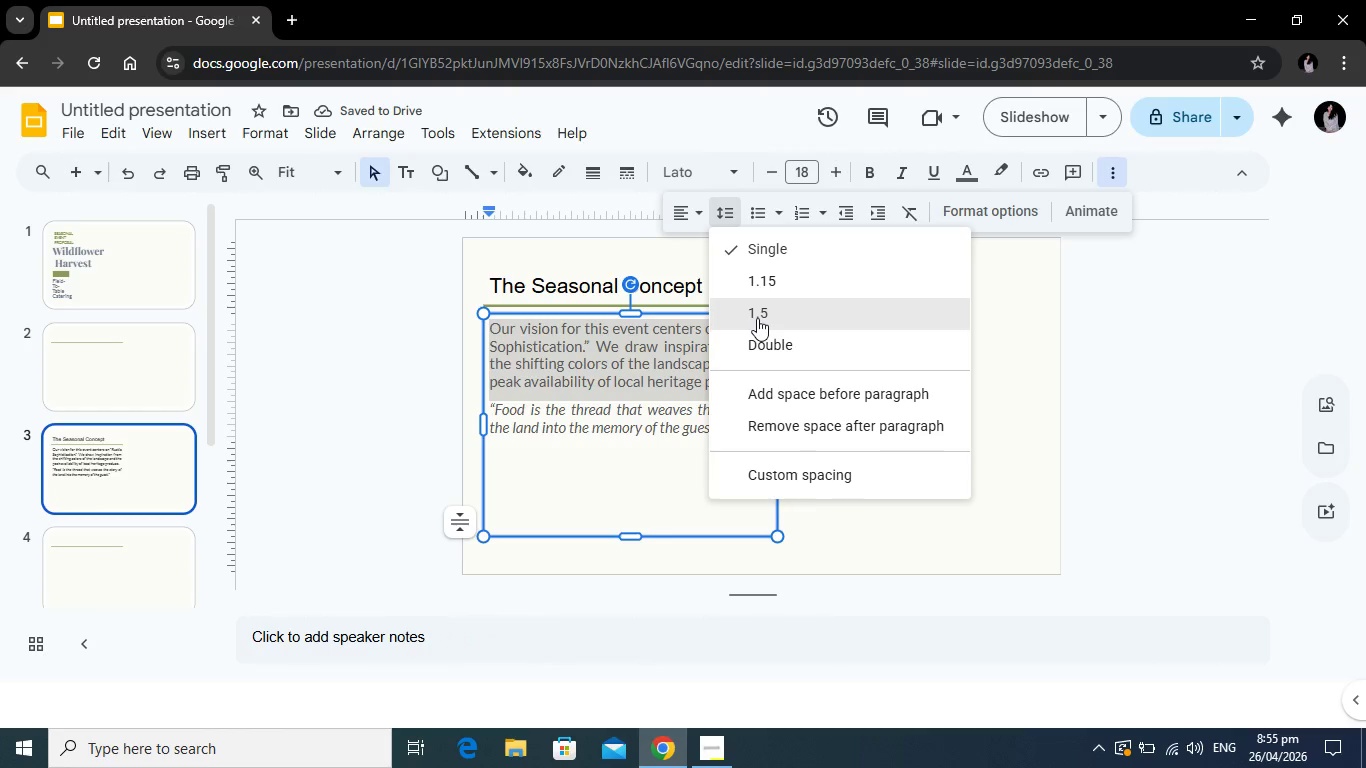 
left_click([757, 318])
 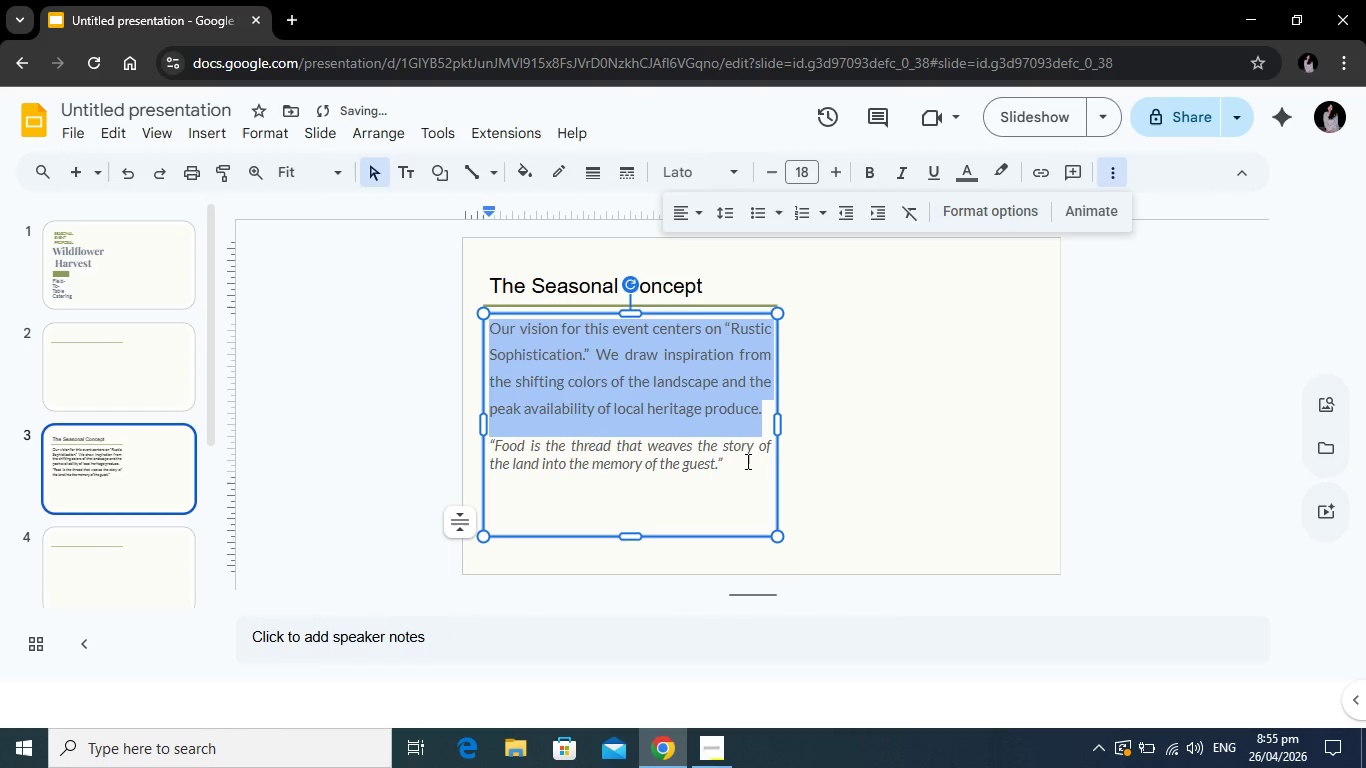 
left_click([744, 463])
 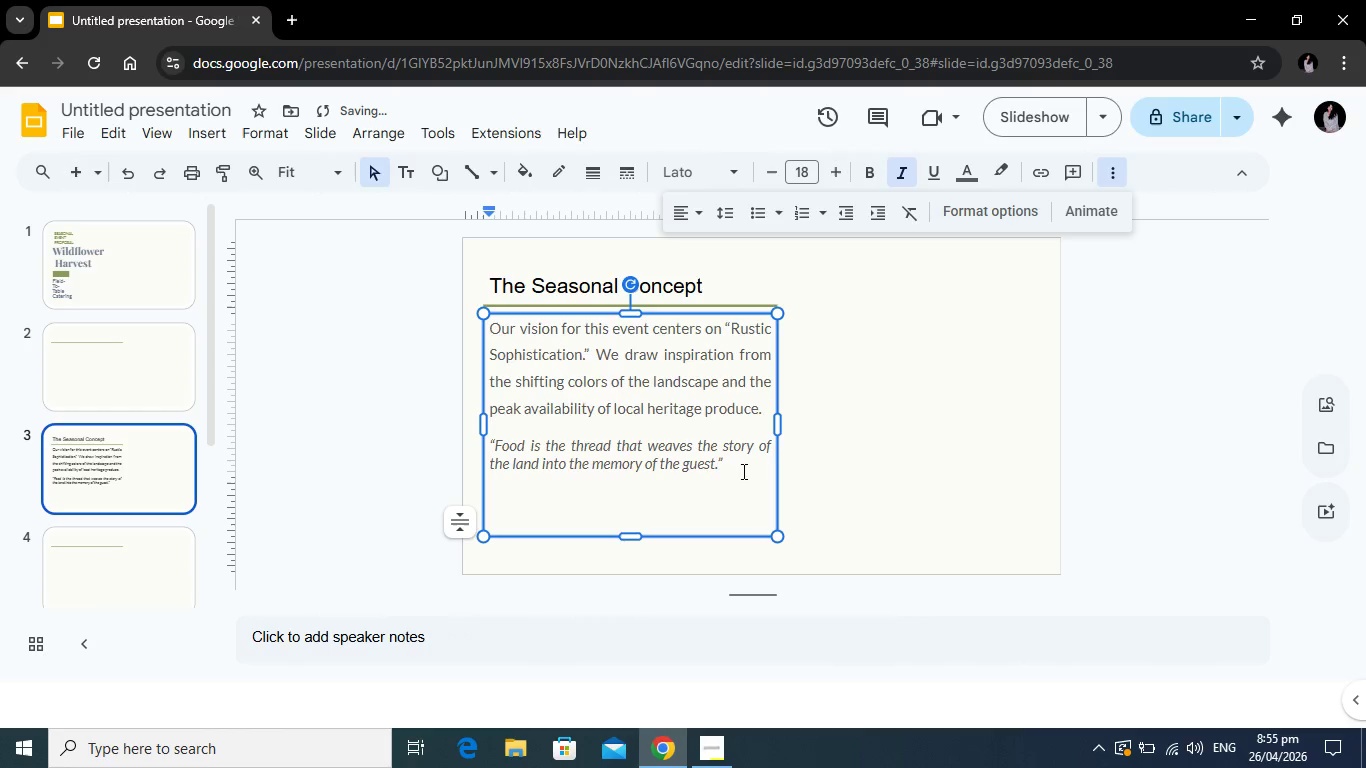 
left_click_drag(start_coordinate=[742, 471], to_coordinate=[481, 447])
 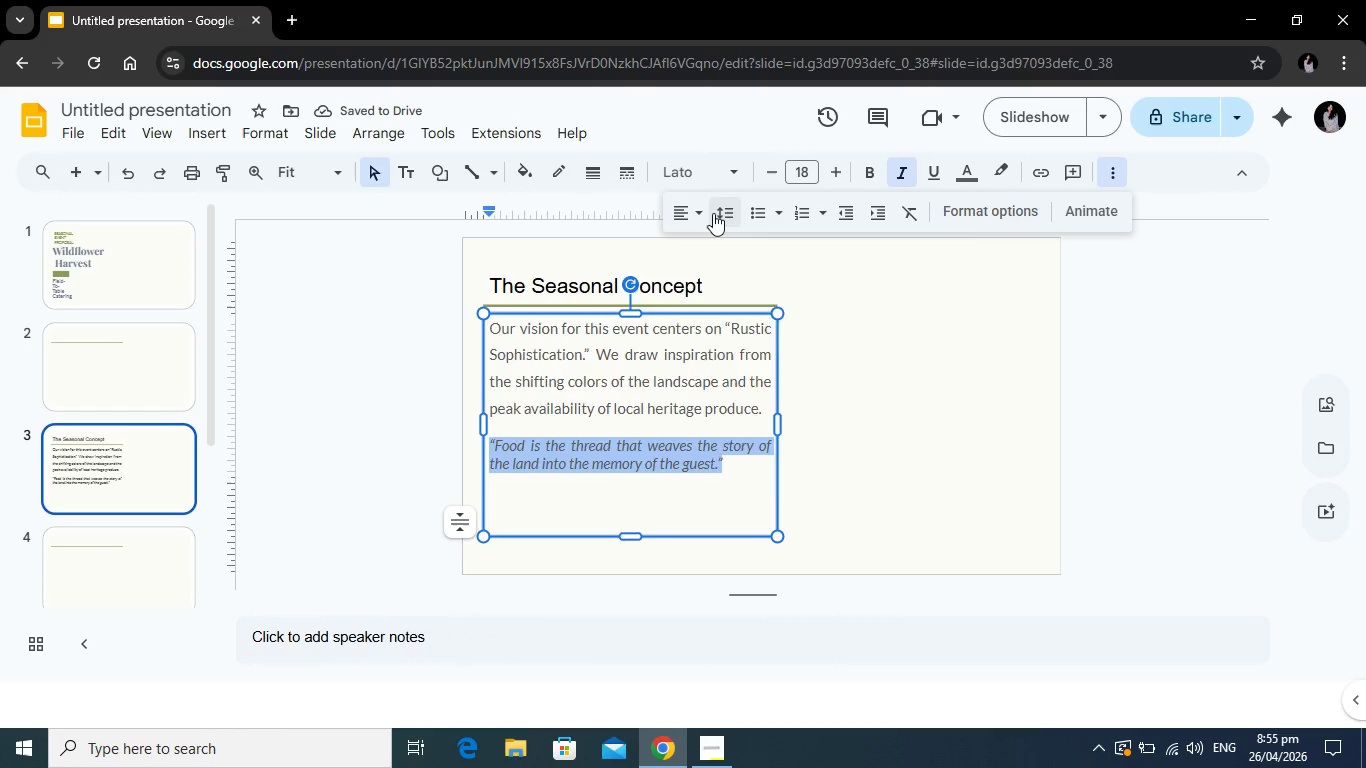 
left_click([713, 213])
 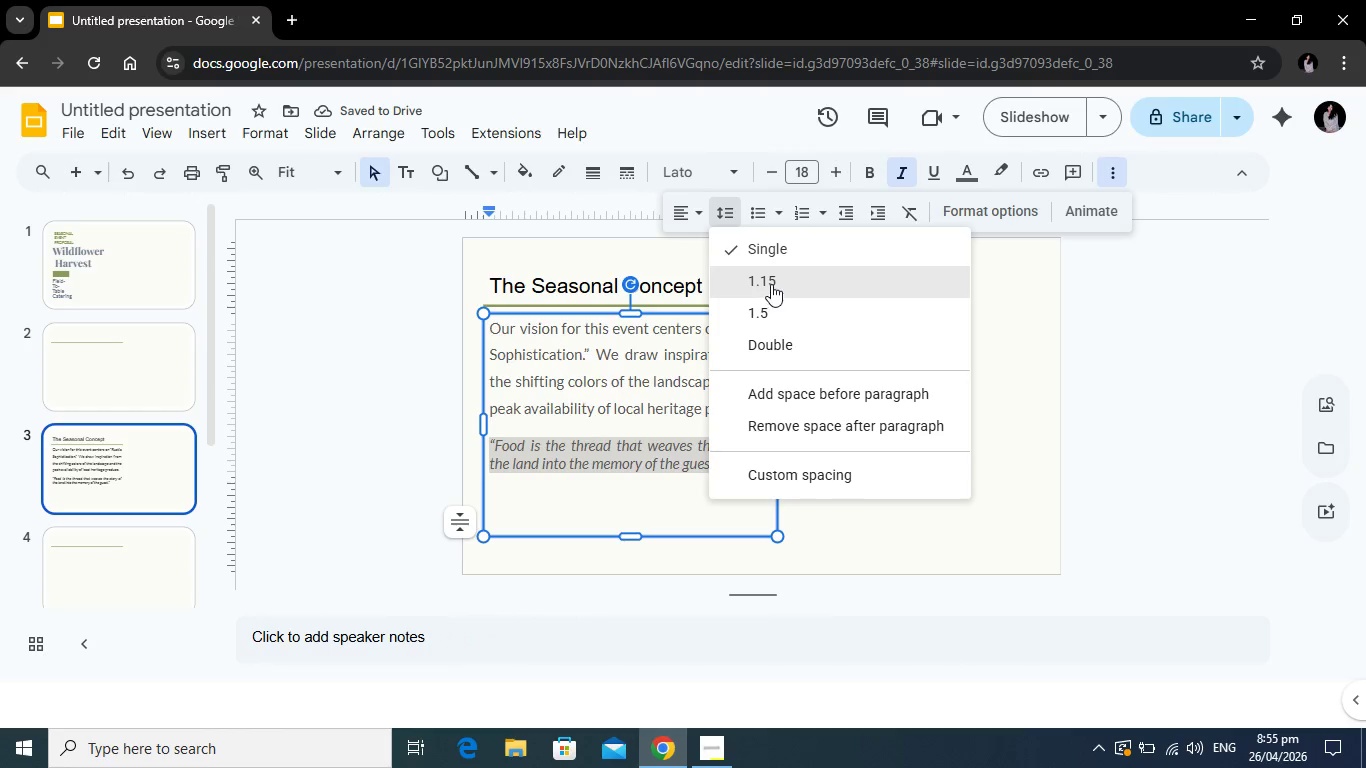 
left_click([771, 284])
 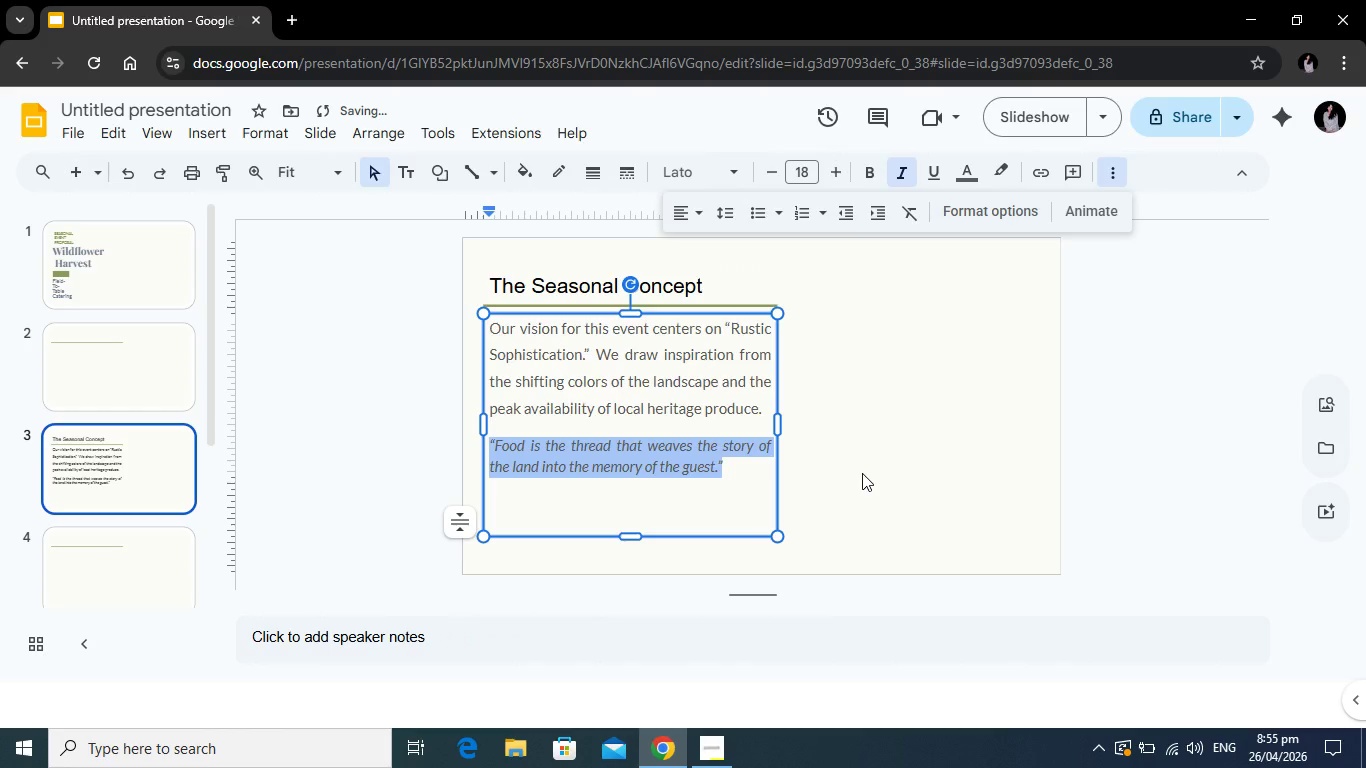 
left_click([862, 473])
 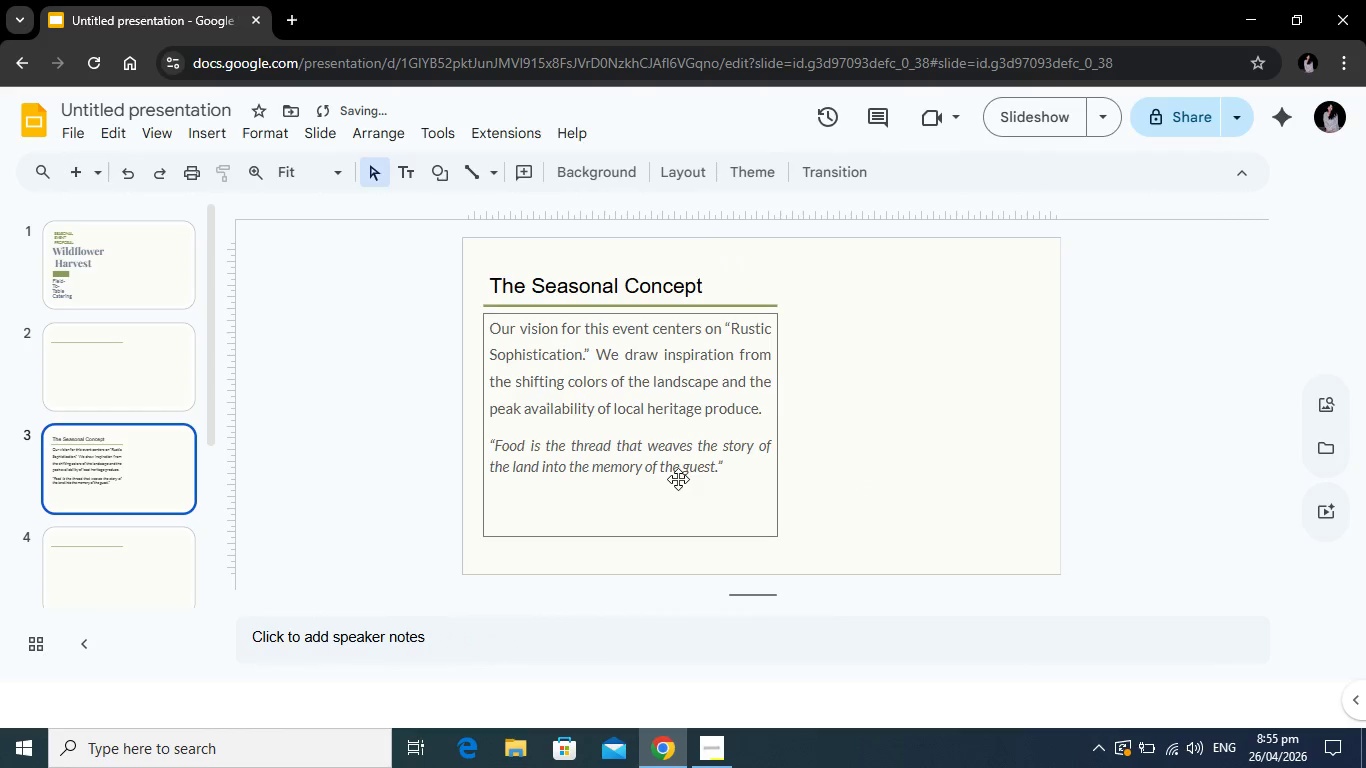 
left_click([678, 479])
 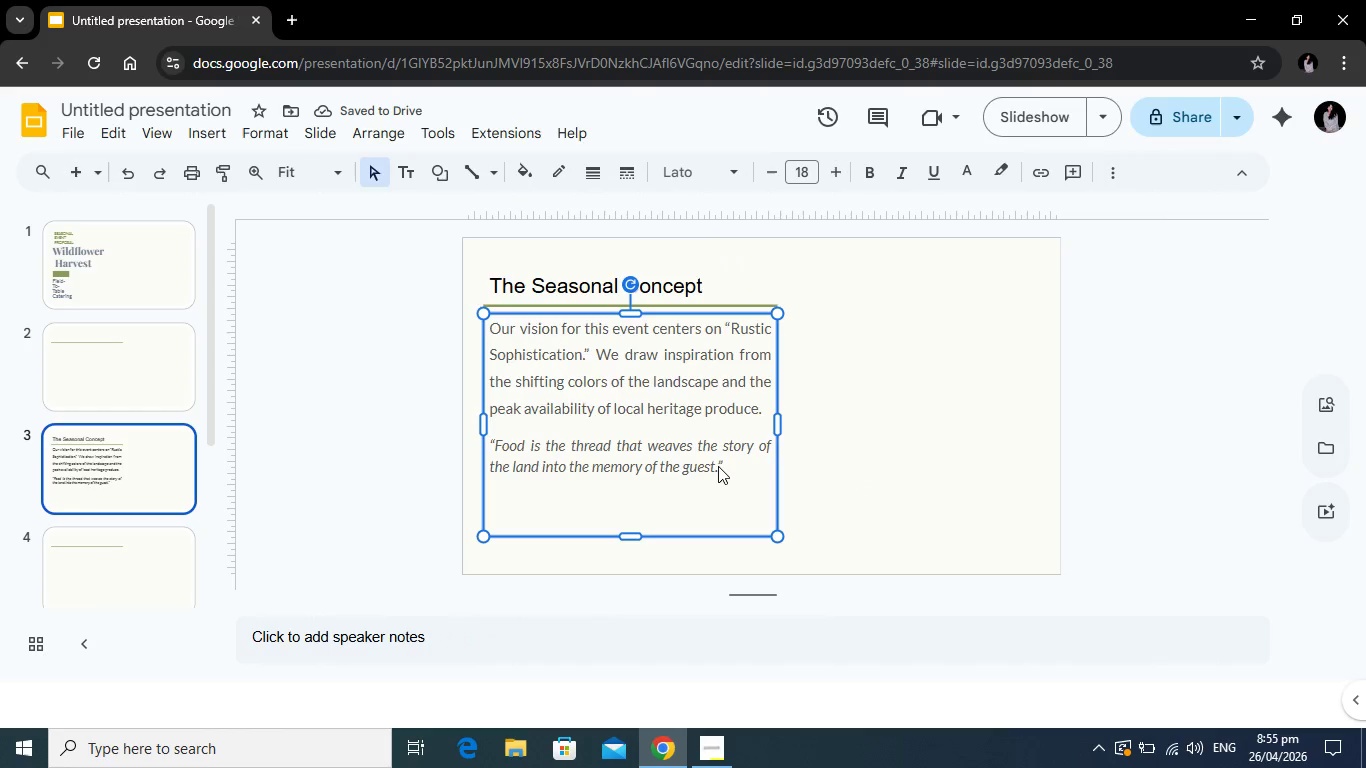 
left_click([718, 466])
 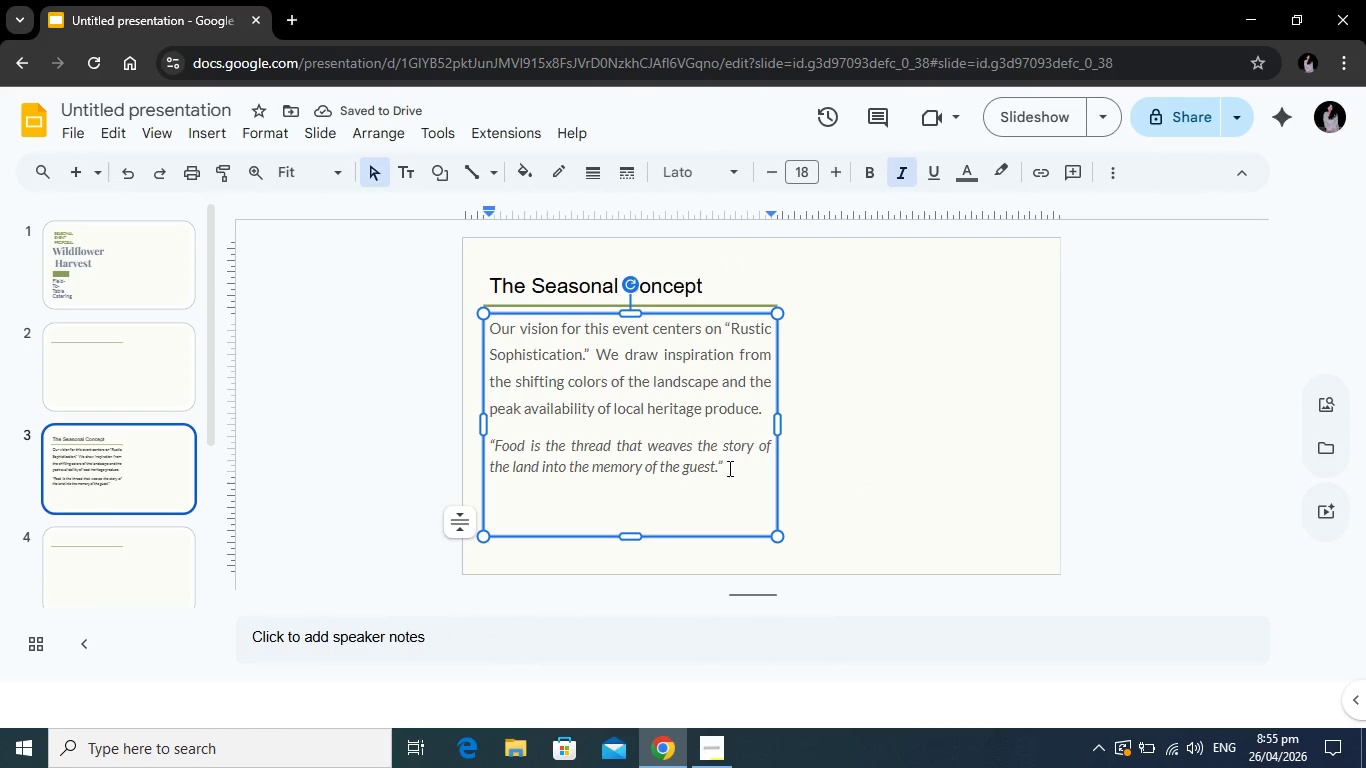 
left_click_drag(start_coordinate=[728, 468], to_coordinate=[487, 334])
 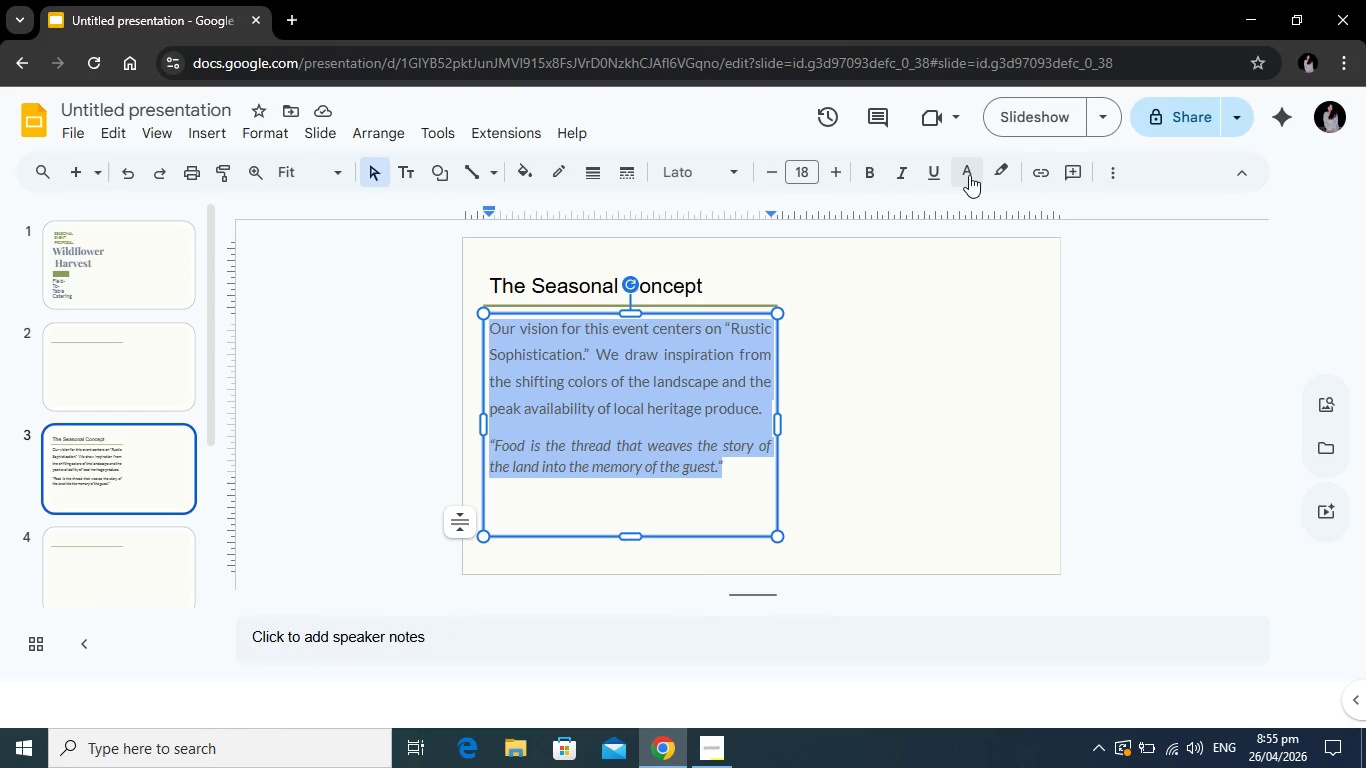 
left_click([969, 175])
 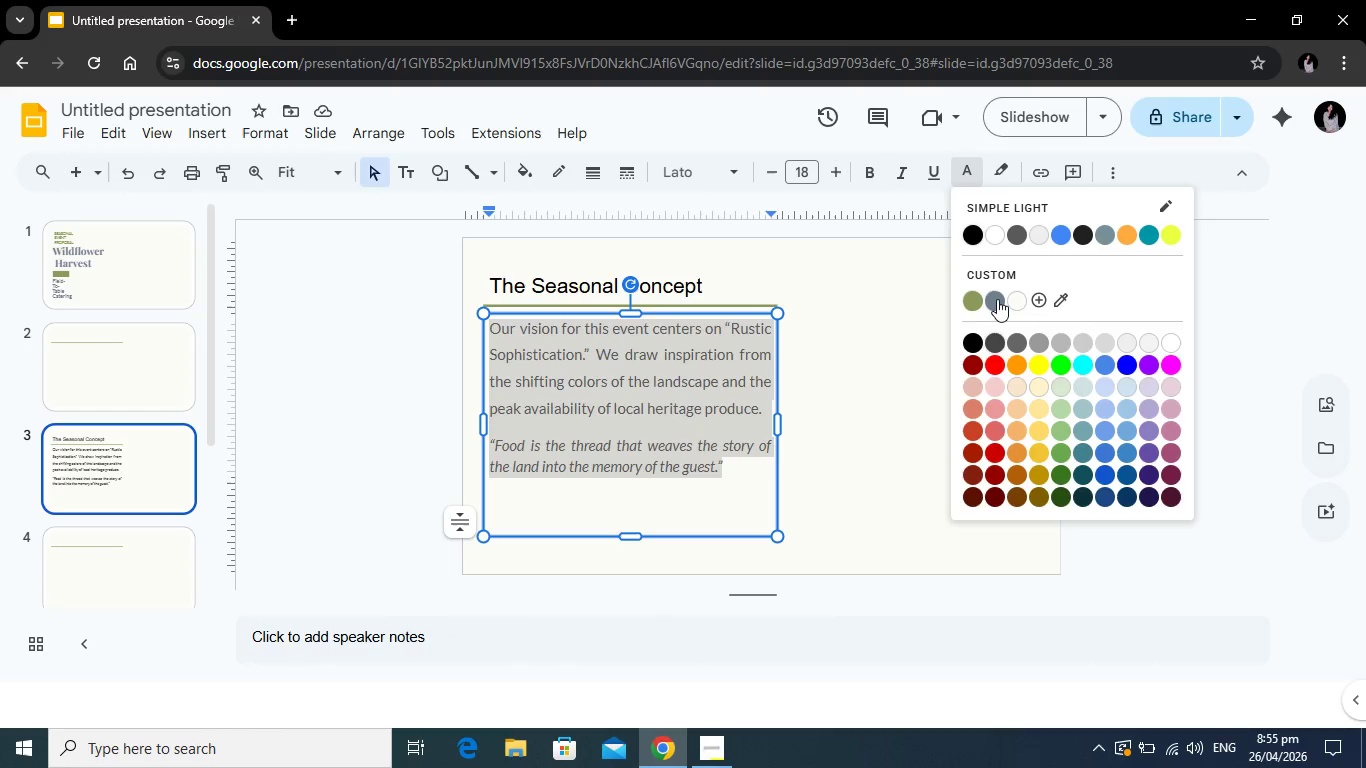 
left_click([997, 299])
 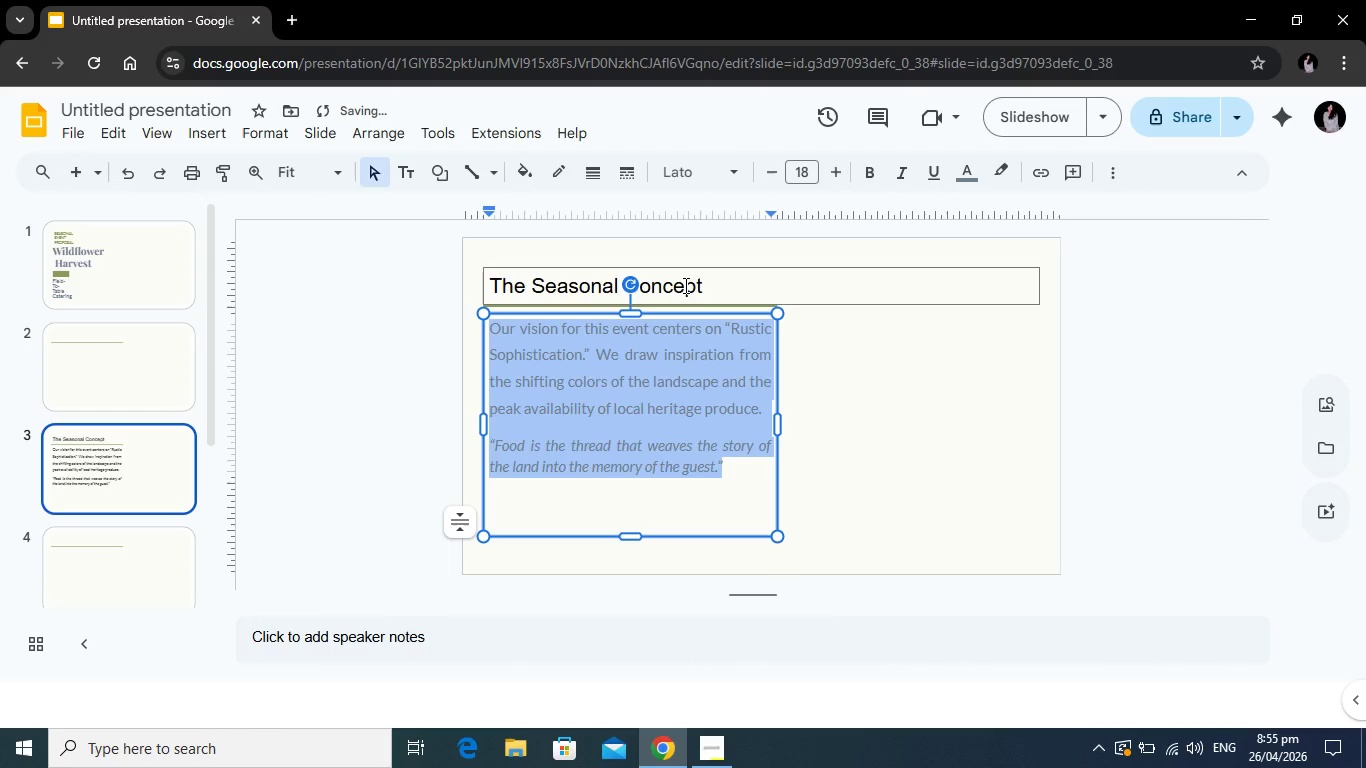 
left_click([684, 285])
 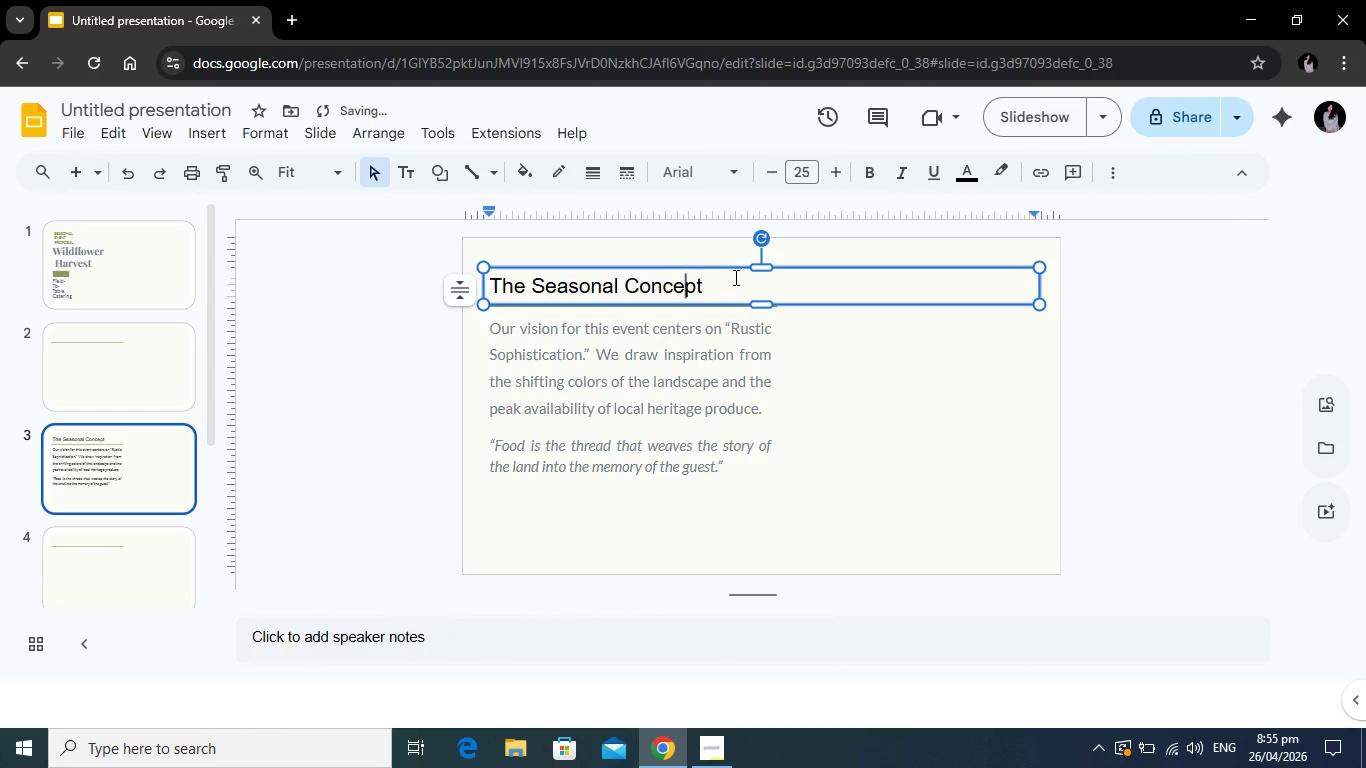 
left_click_drag(start_coordinate=[734, 277], to_coordinate=[483, 271])
 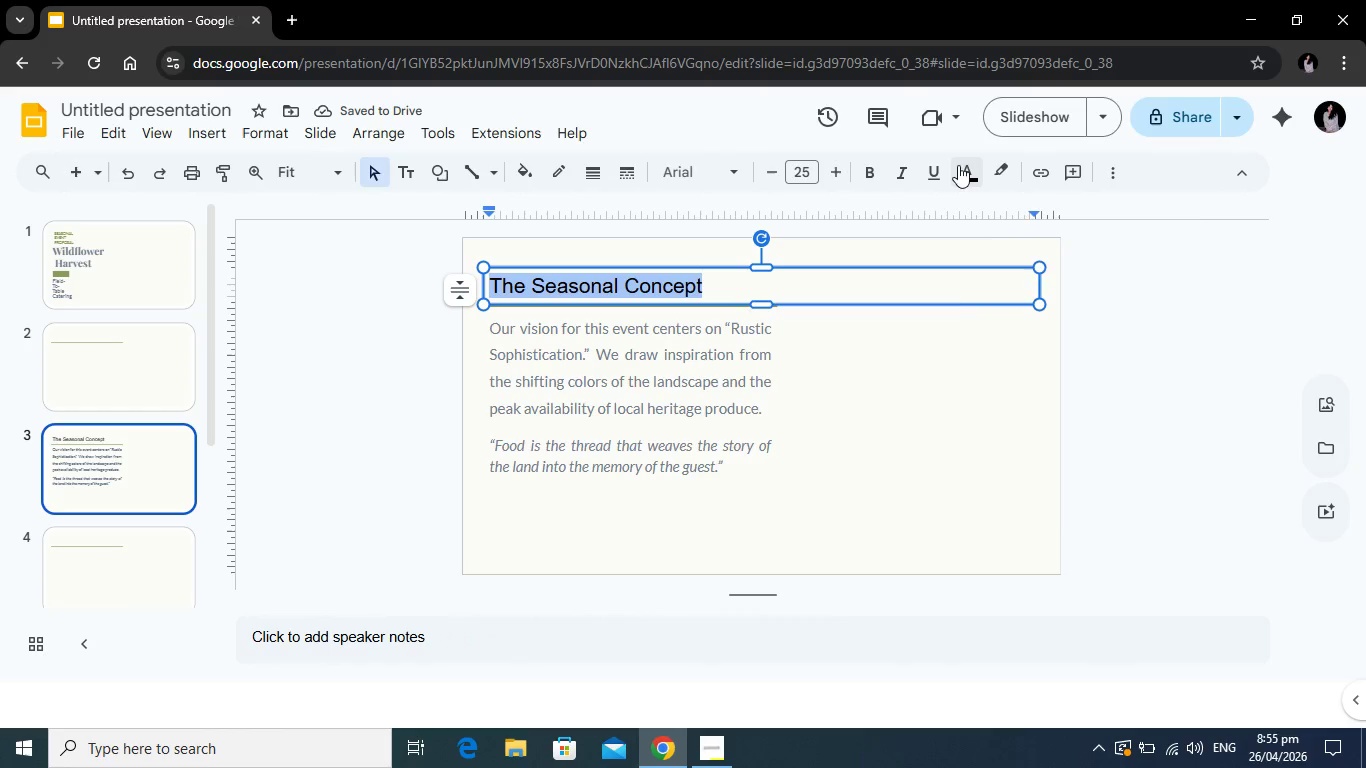 
left_click([960, 165])
 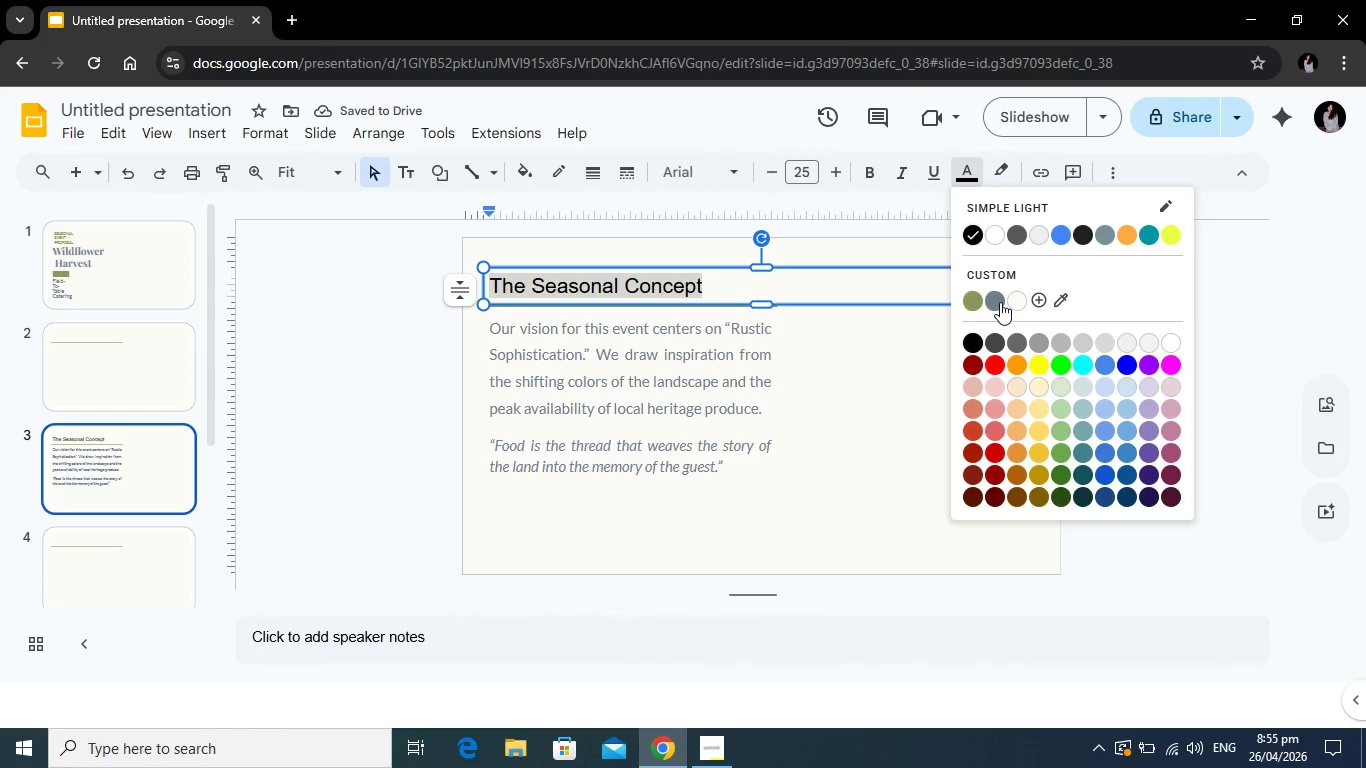 
left_click([1000, 302])
 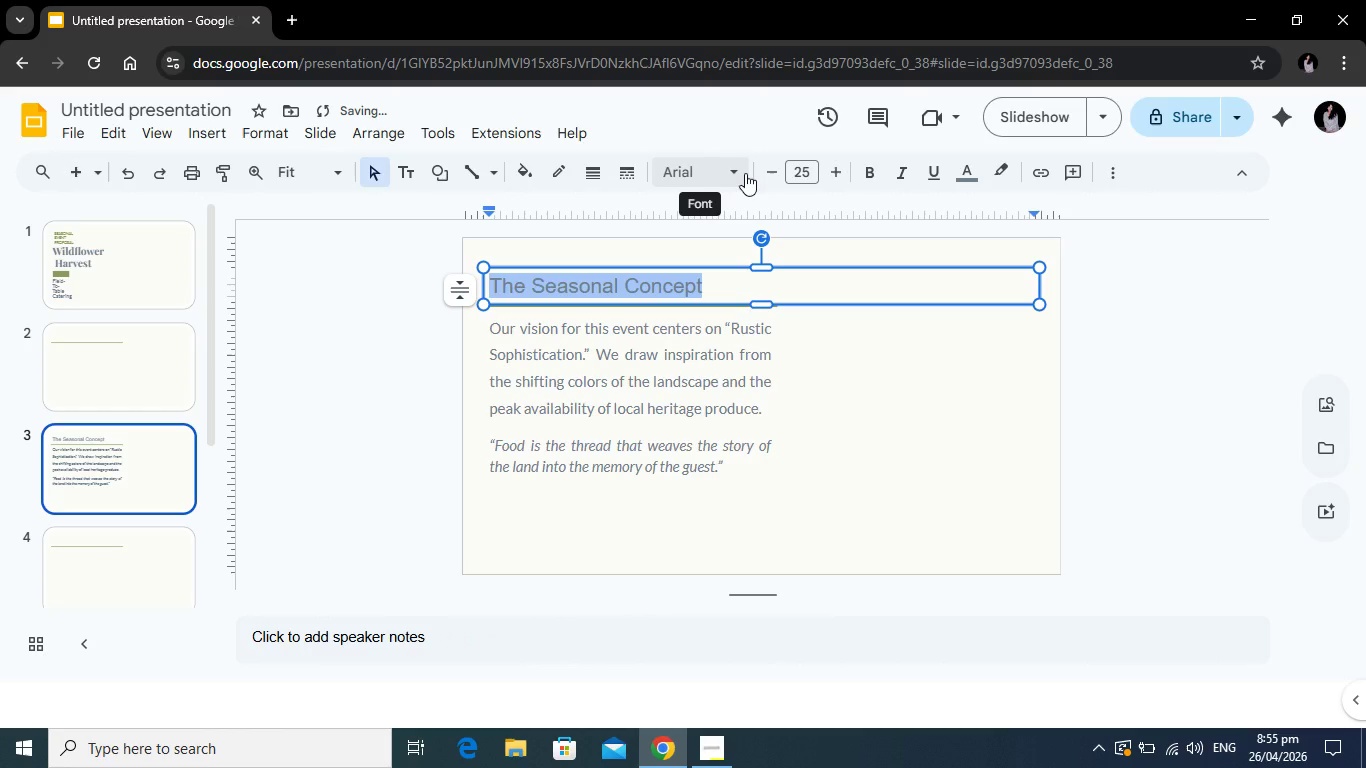 
left_click([745, 173])
 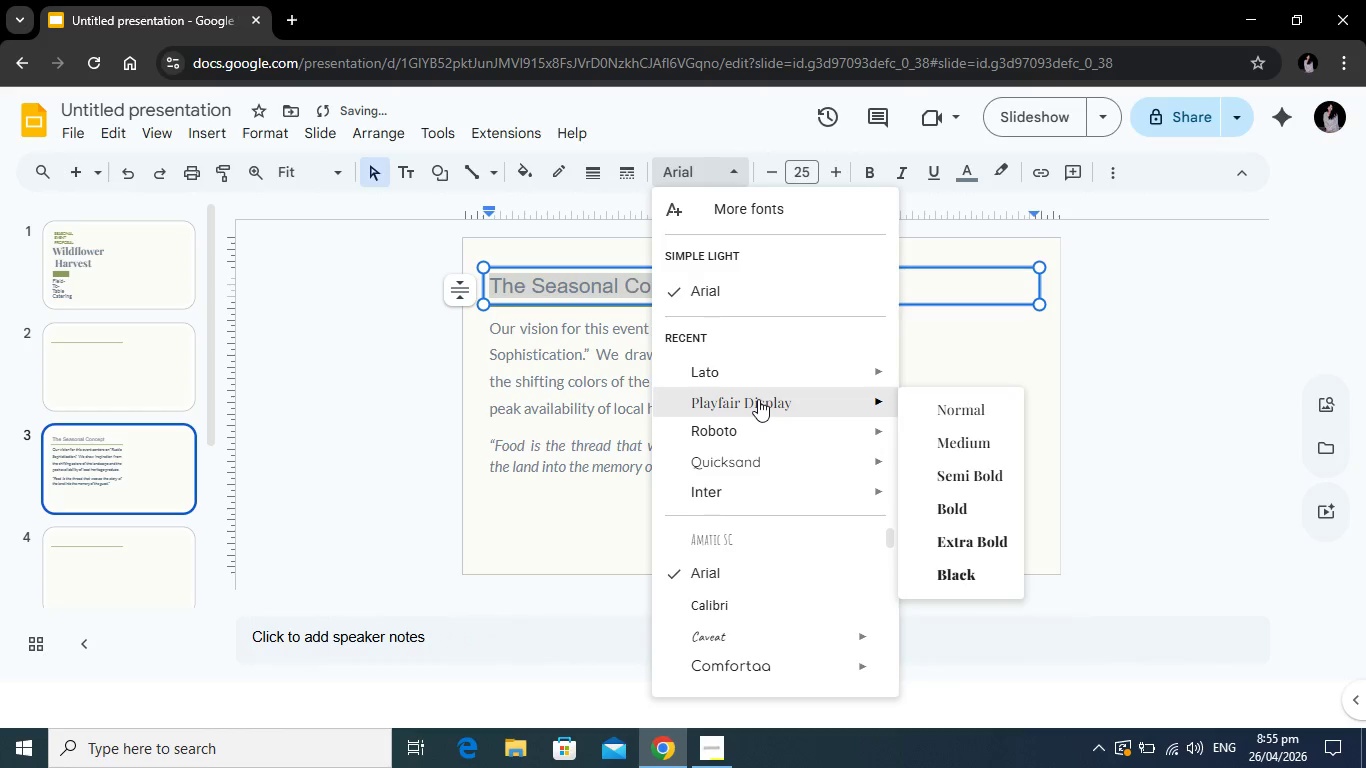 
left_click([758, 399])
 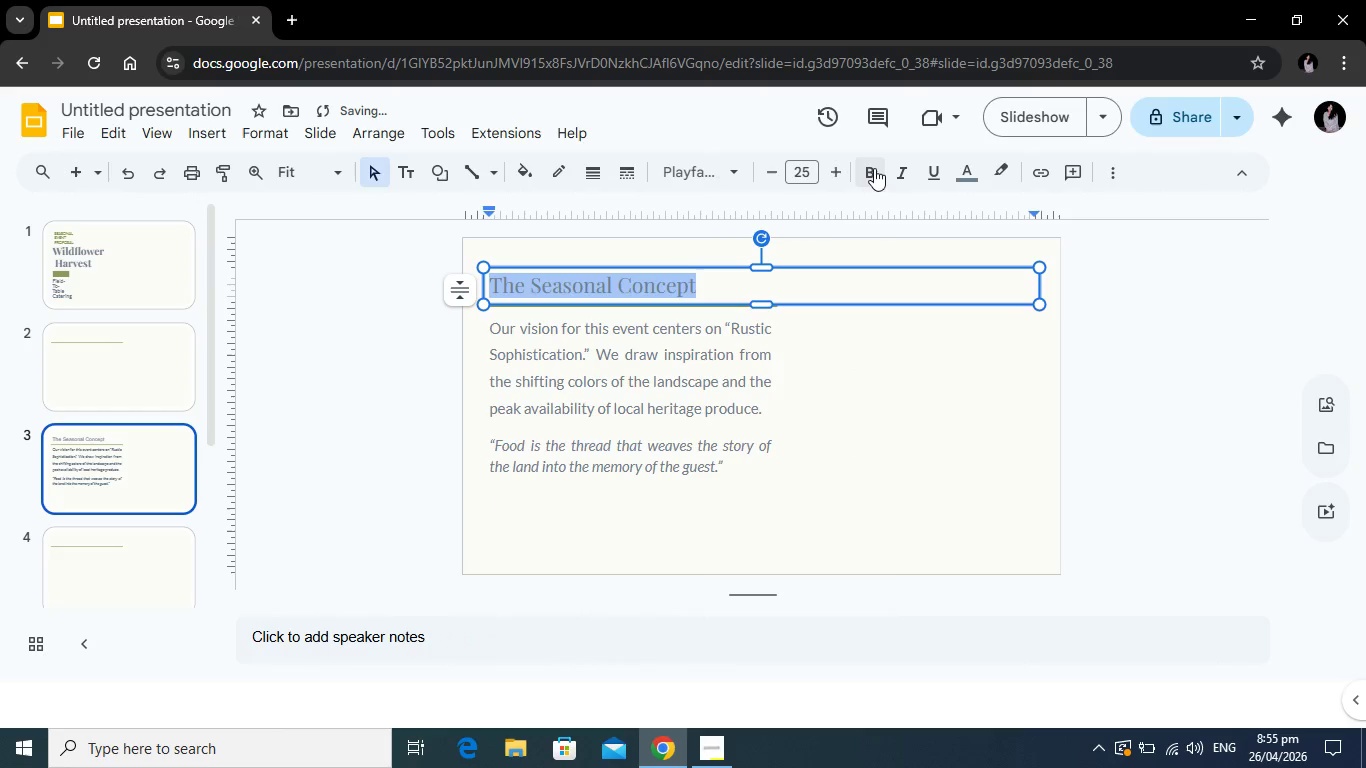 
left_click([874, 168])
 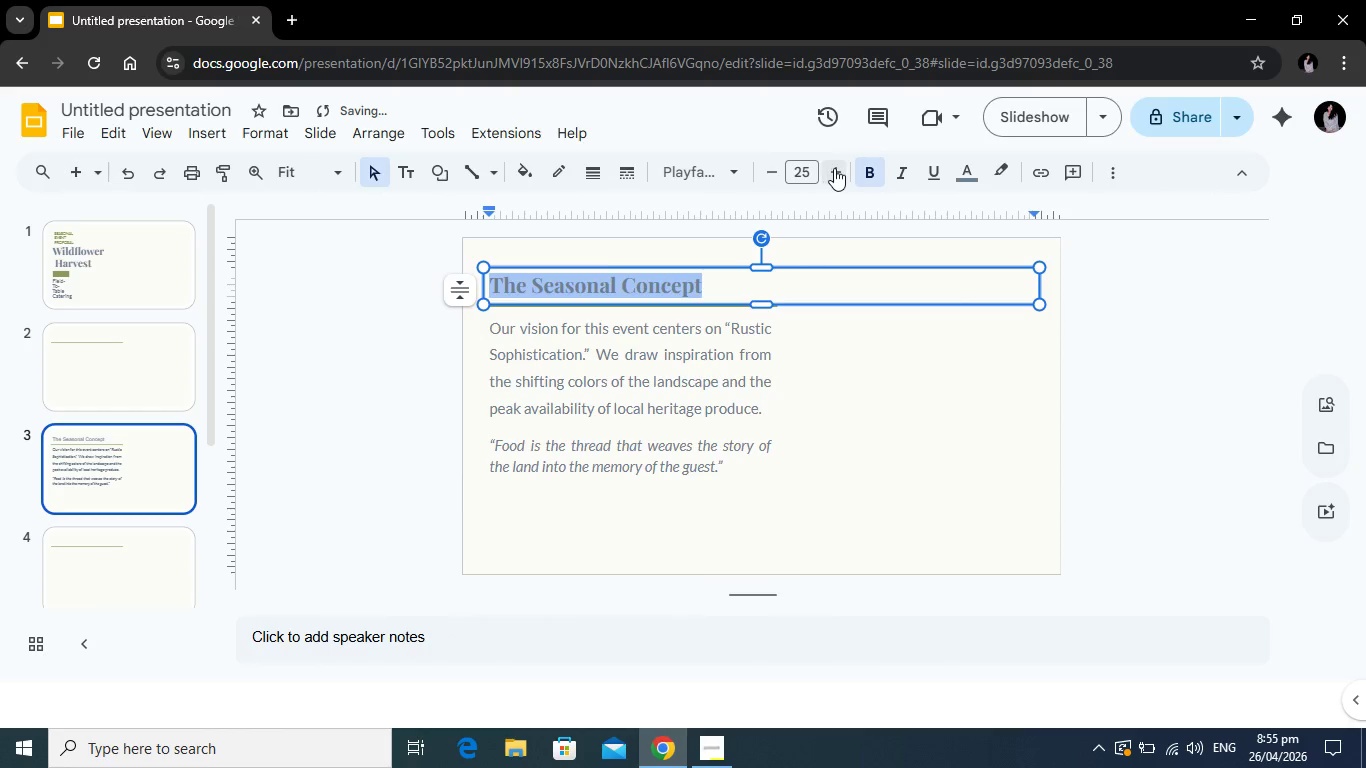 
left_click([834, 168])
 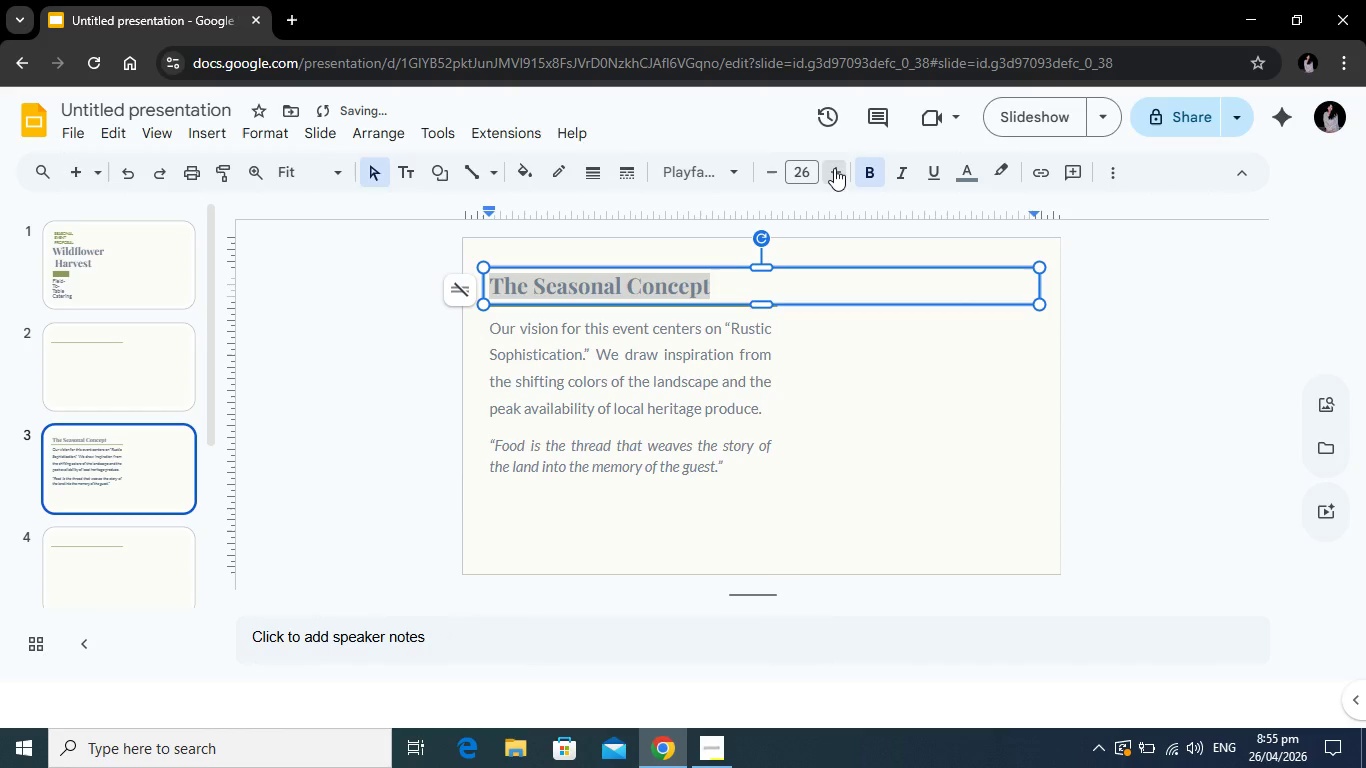 
left_click([834, 168])
 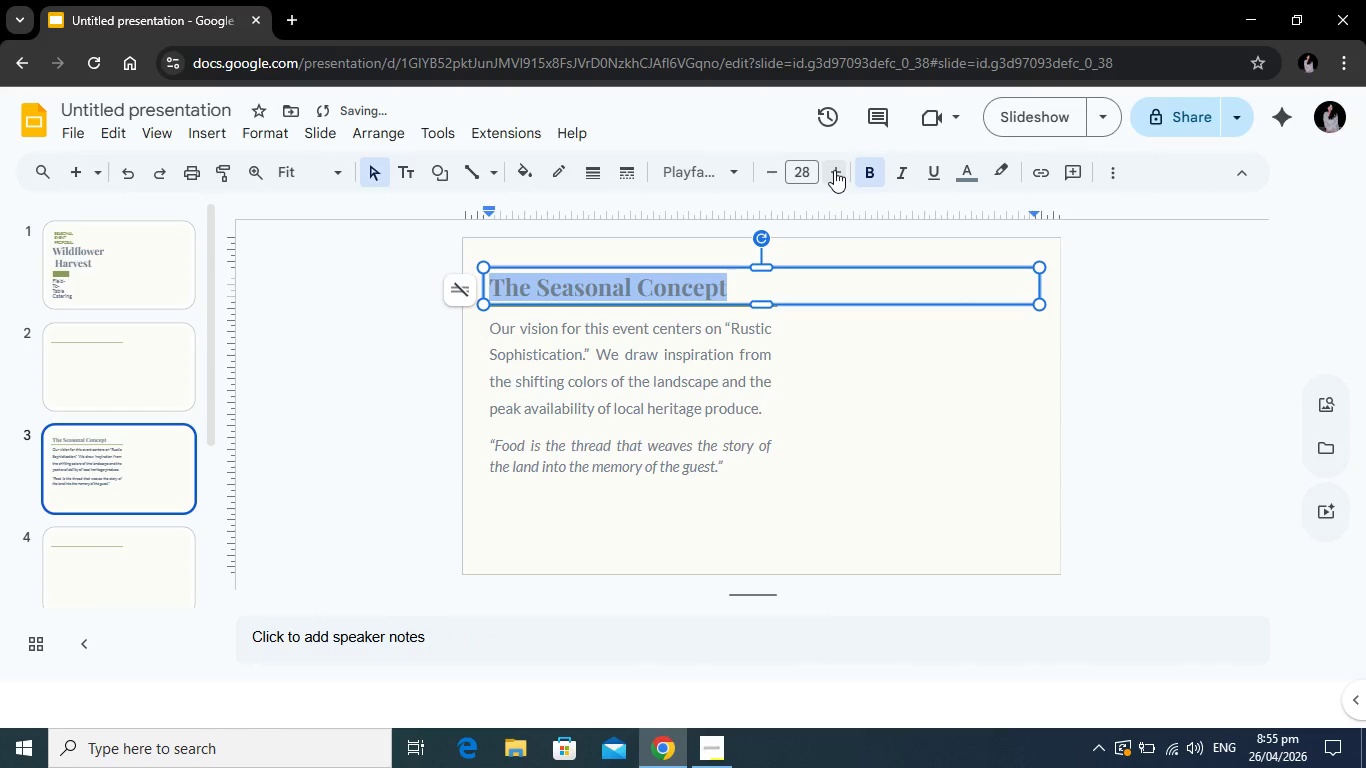 
left_click([834, 170])
 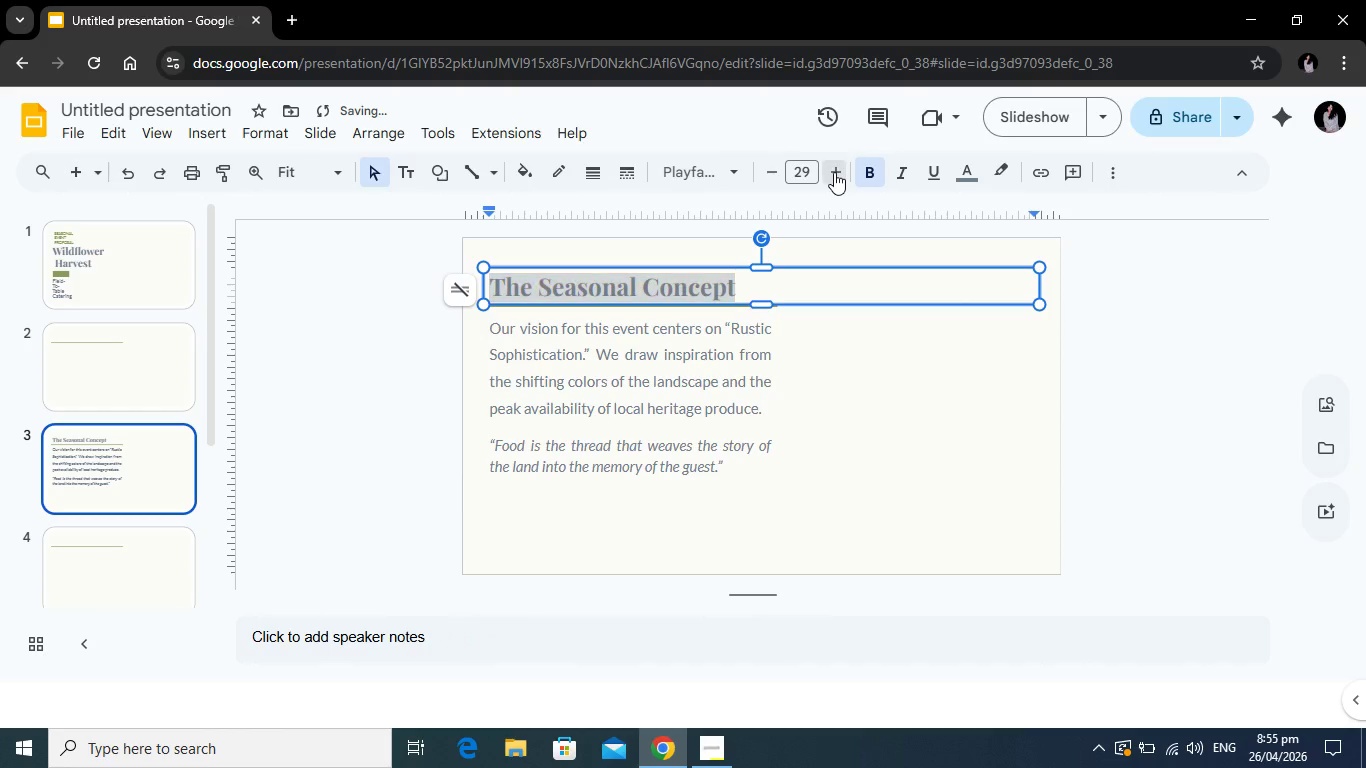 
left_click([834, 172])
 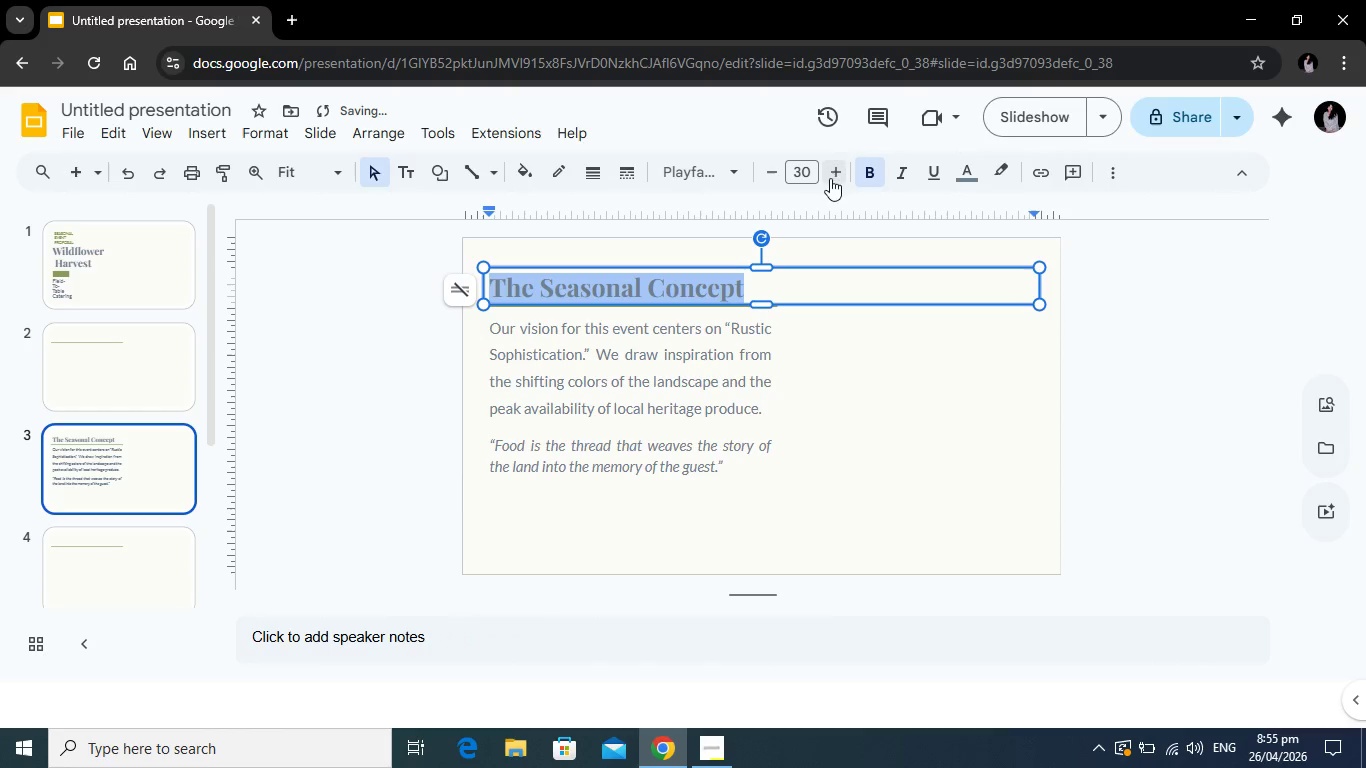 
left_click([912, 412])
 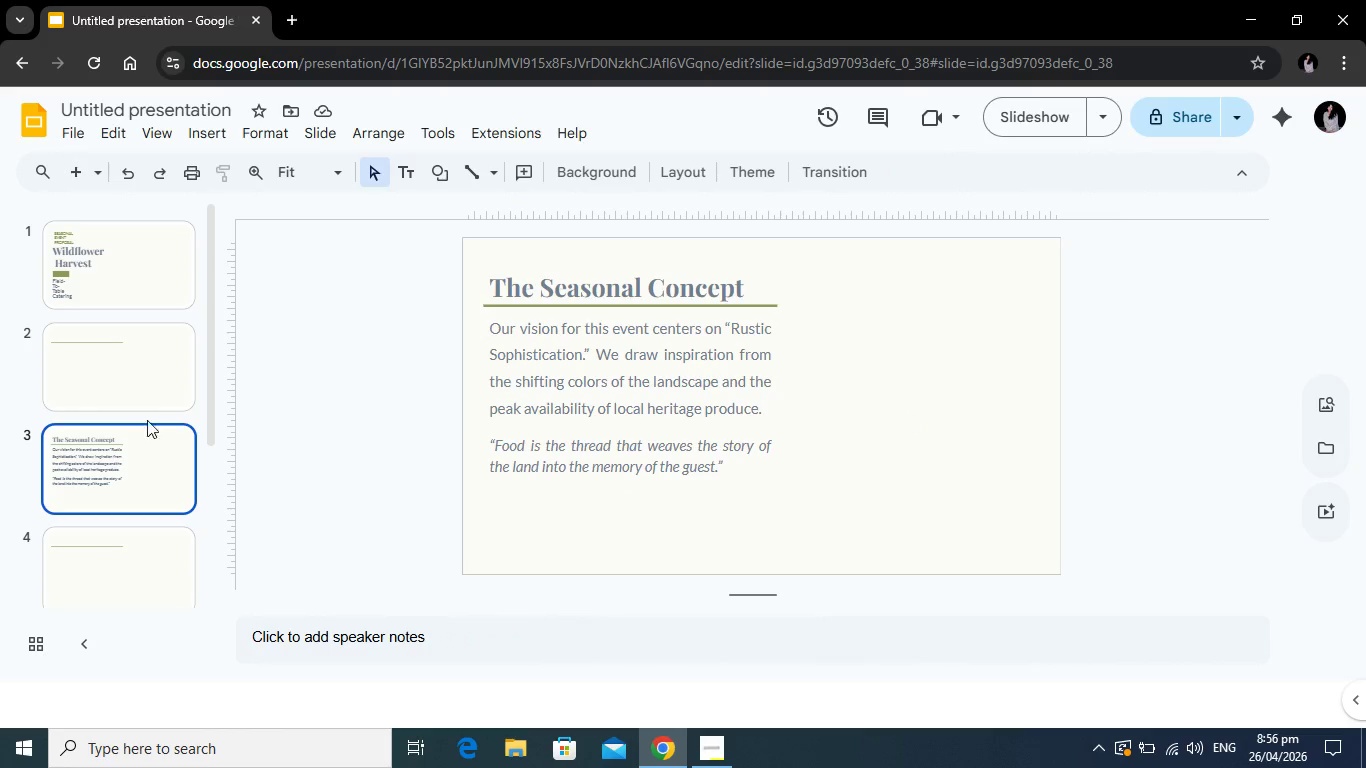 
wait(5.22)
 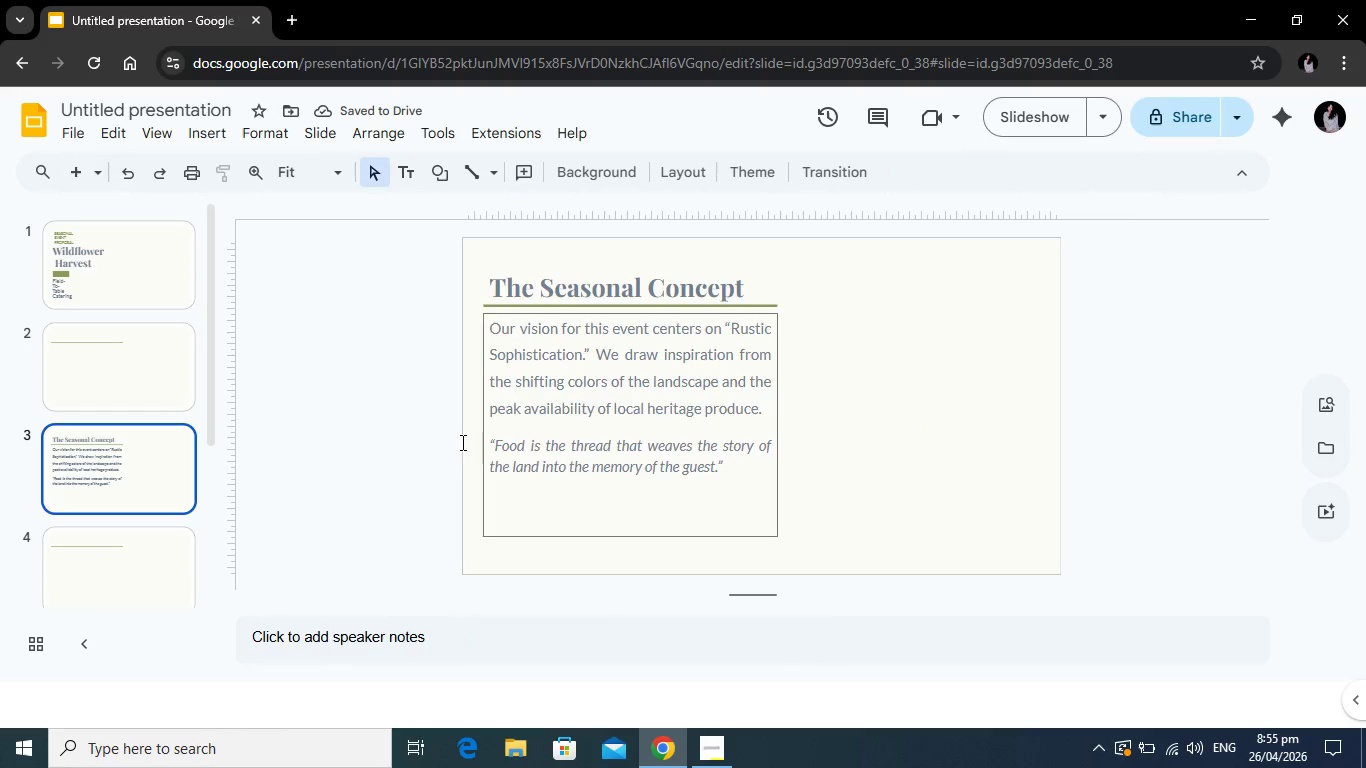 
left_click_drag(start_coordinate=[121, 463], to_coordinate=[117, 324])
 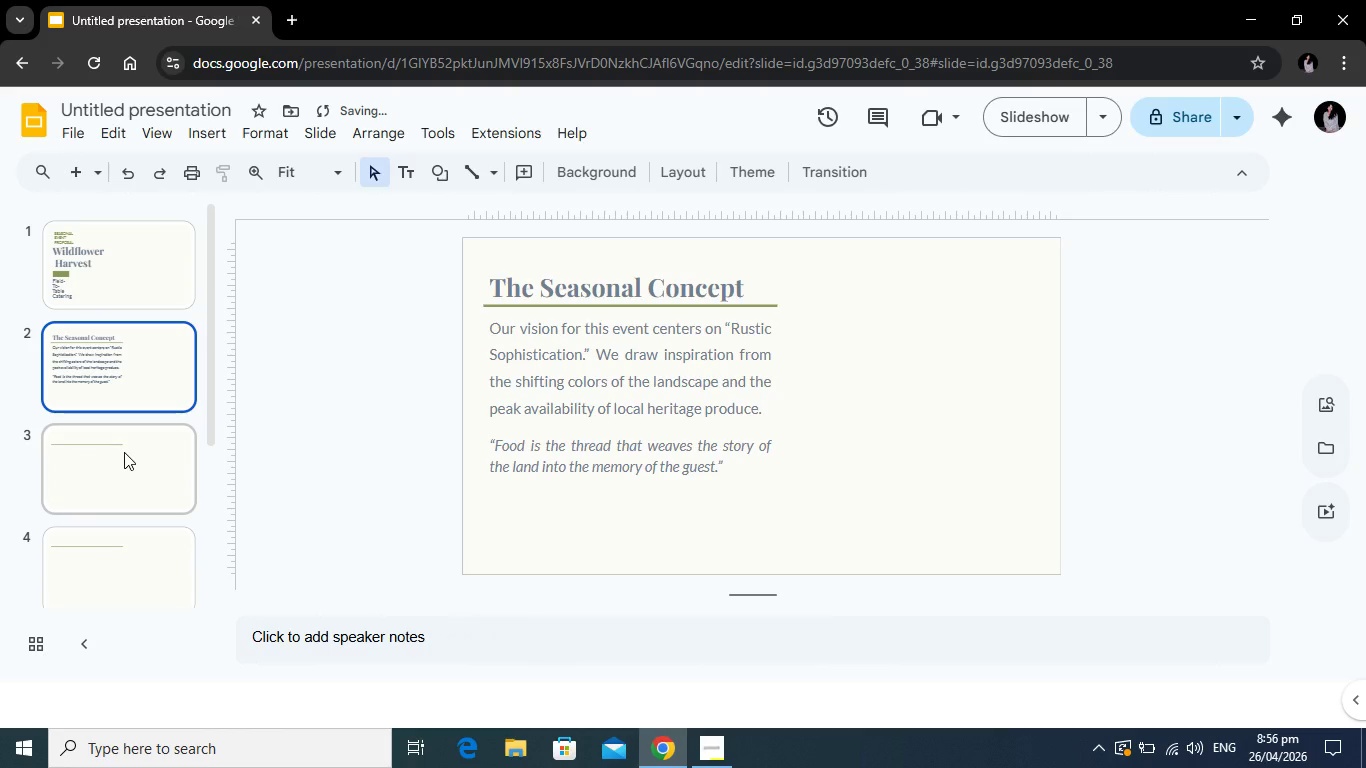 
left_click([124, 452])
 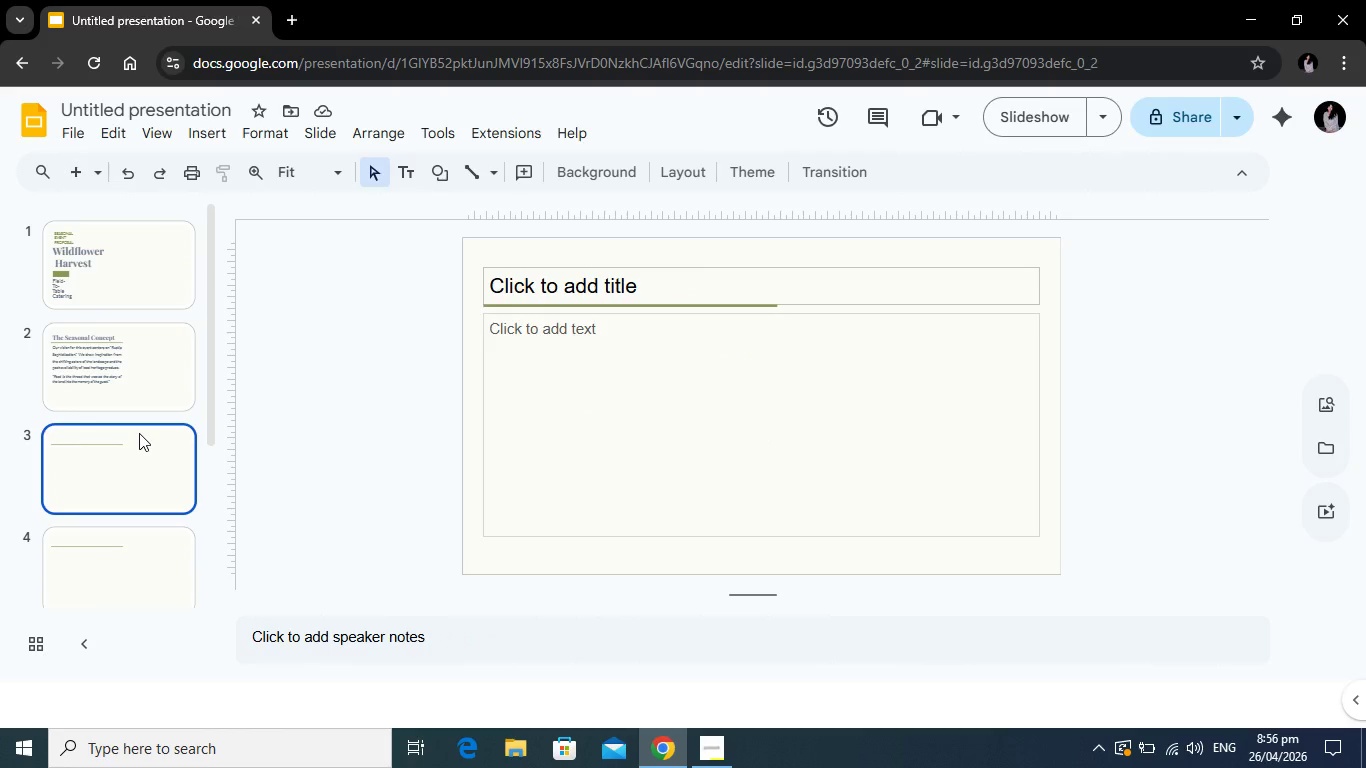 
wait(5.44)
 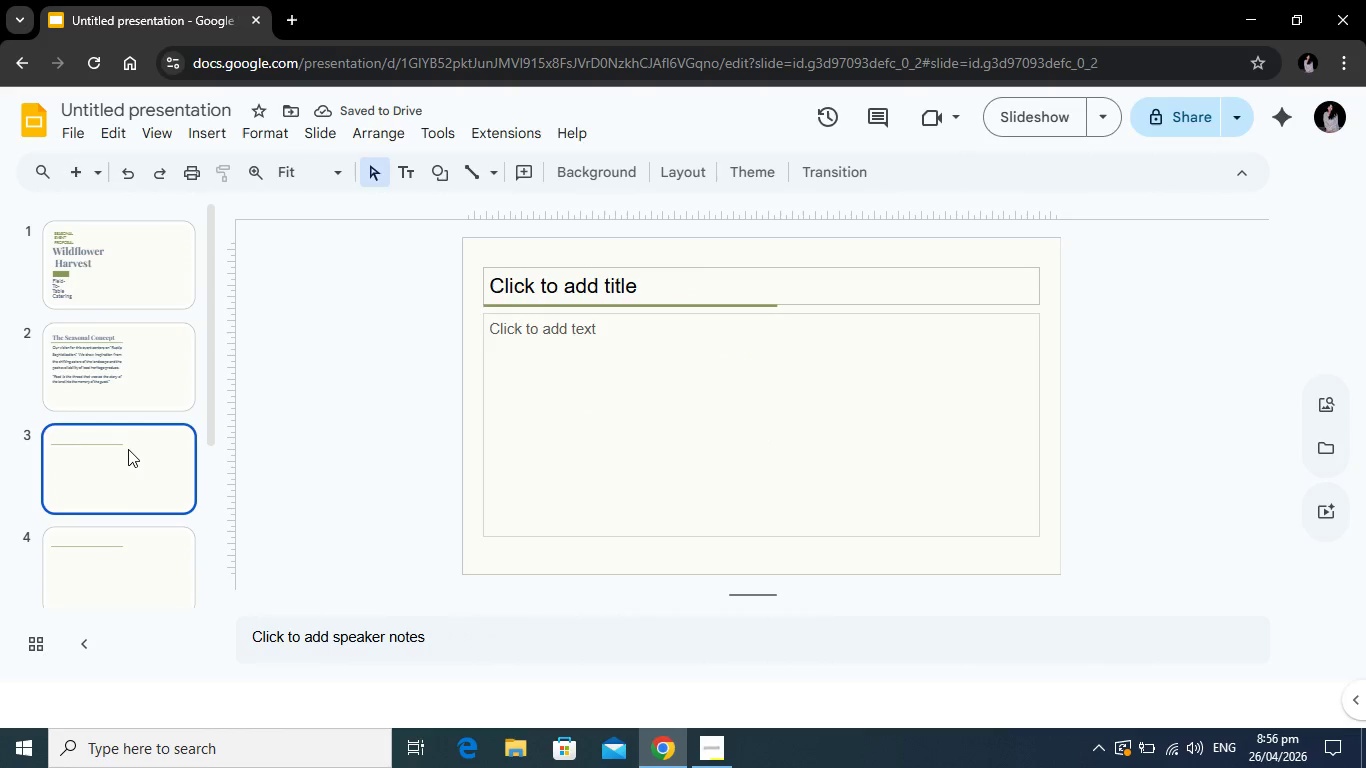 
left_click([793, 404])
 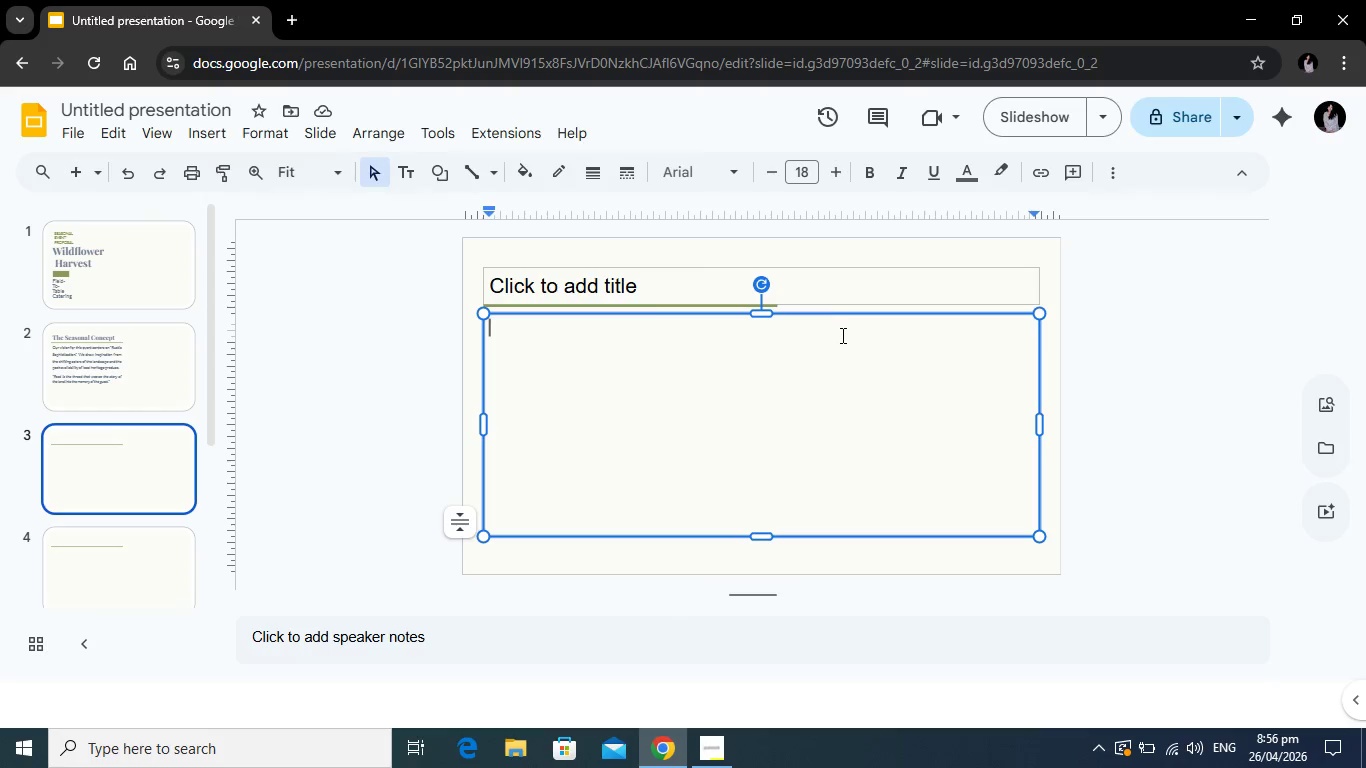 
key(Backspace)
 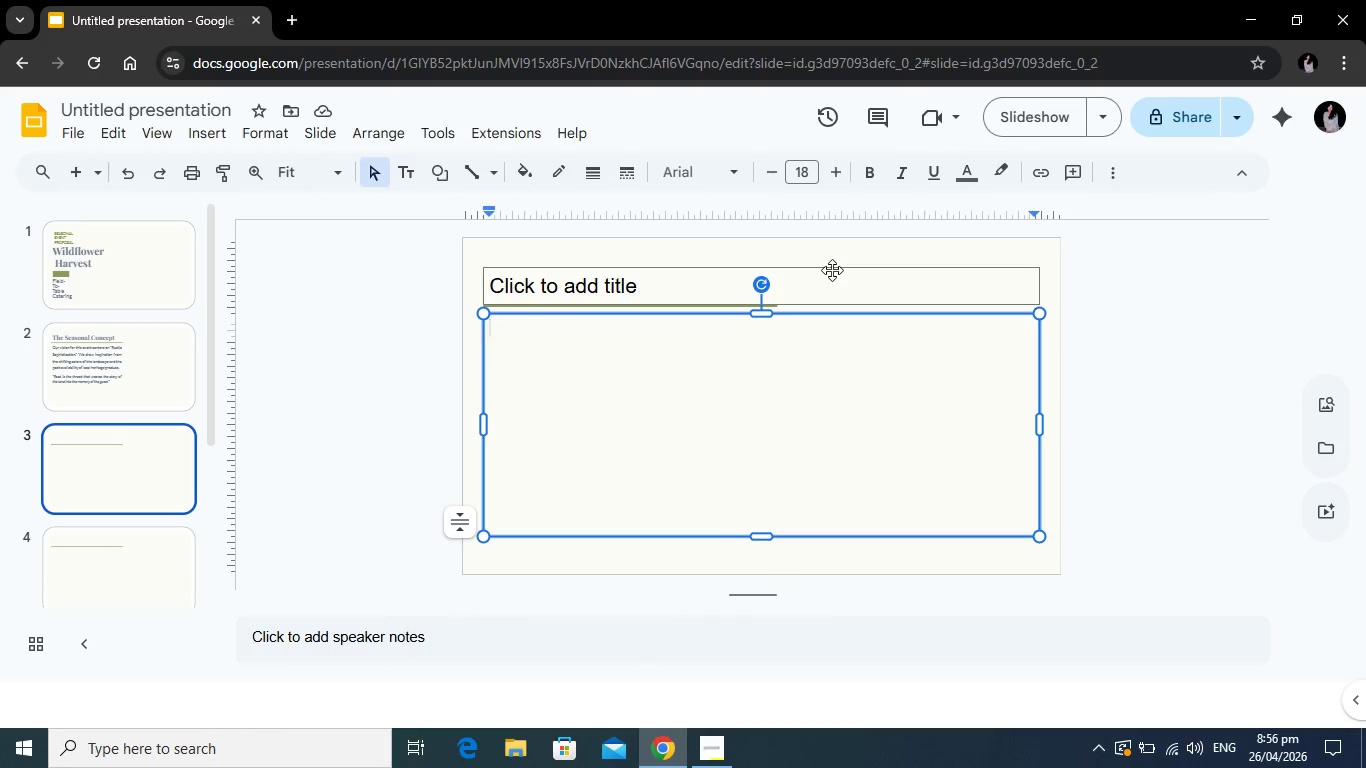 
left_click([832, 270])
 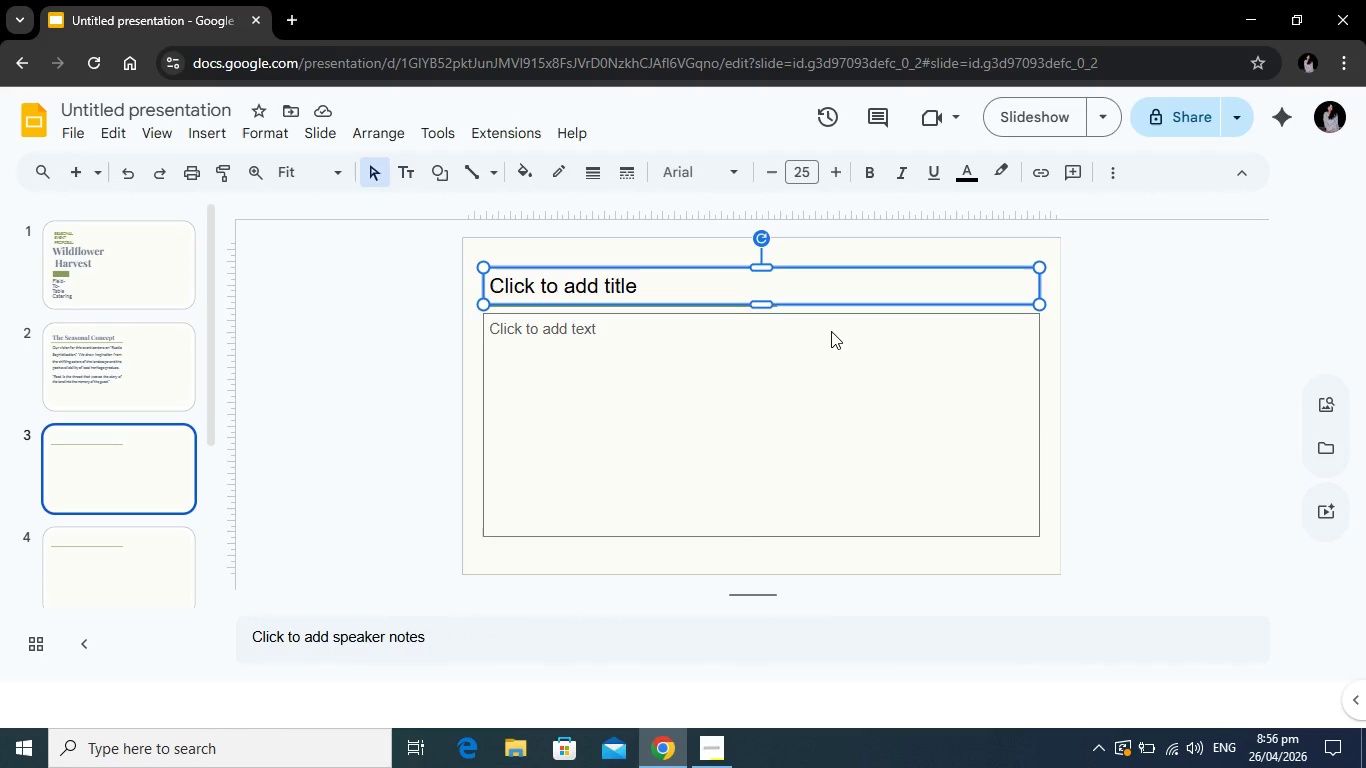 
left_click([831, 331])
 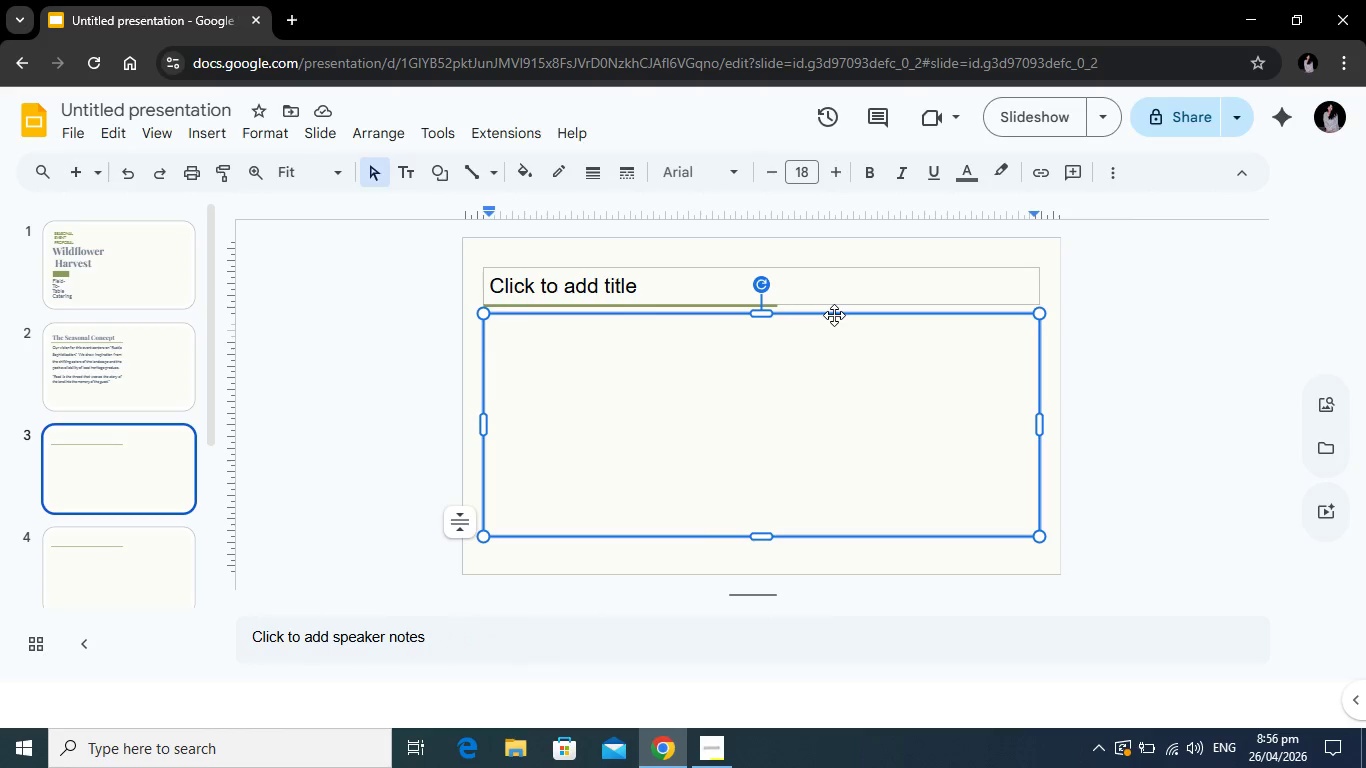 
left_click([834, 315])
 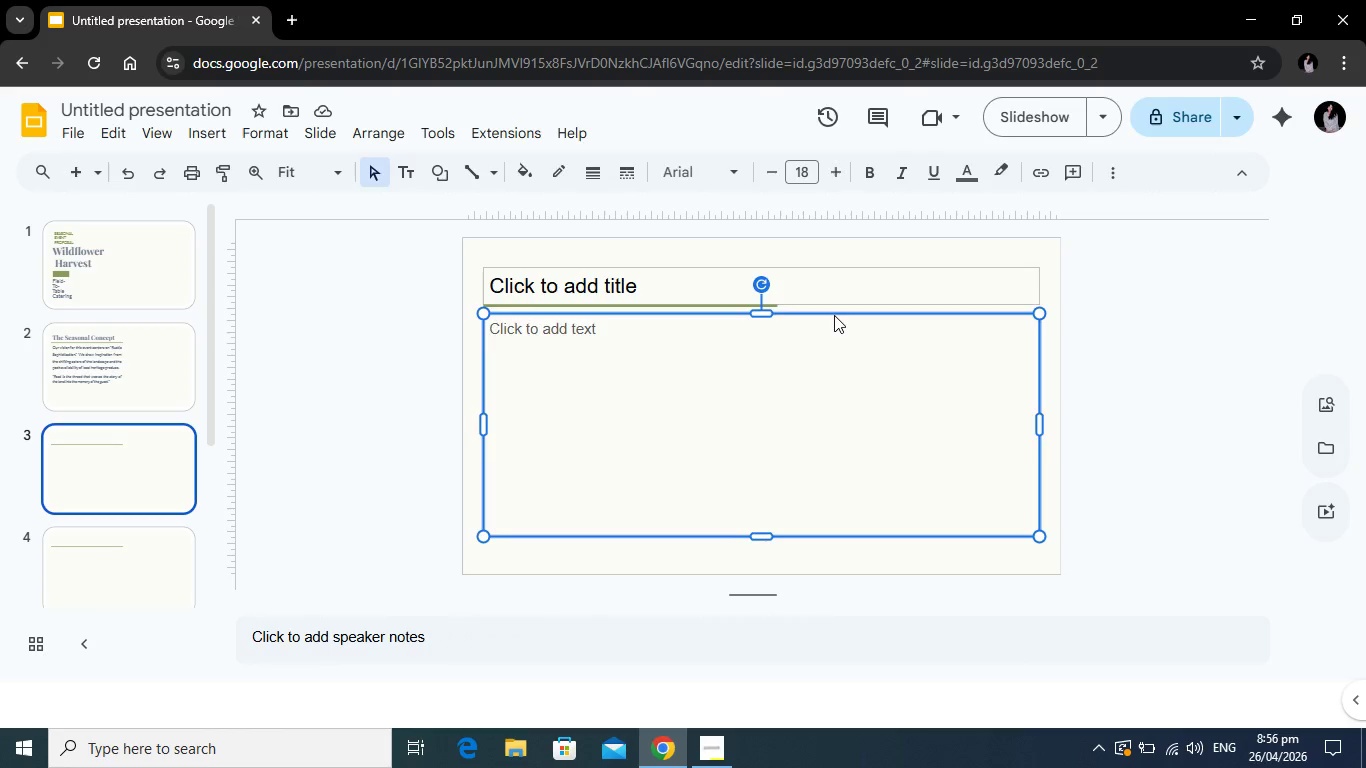 
key(Backspace)
 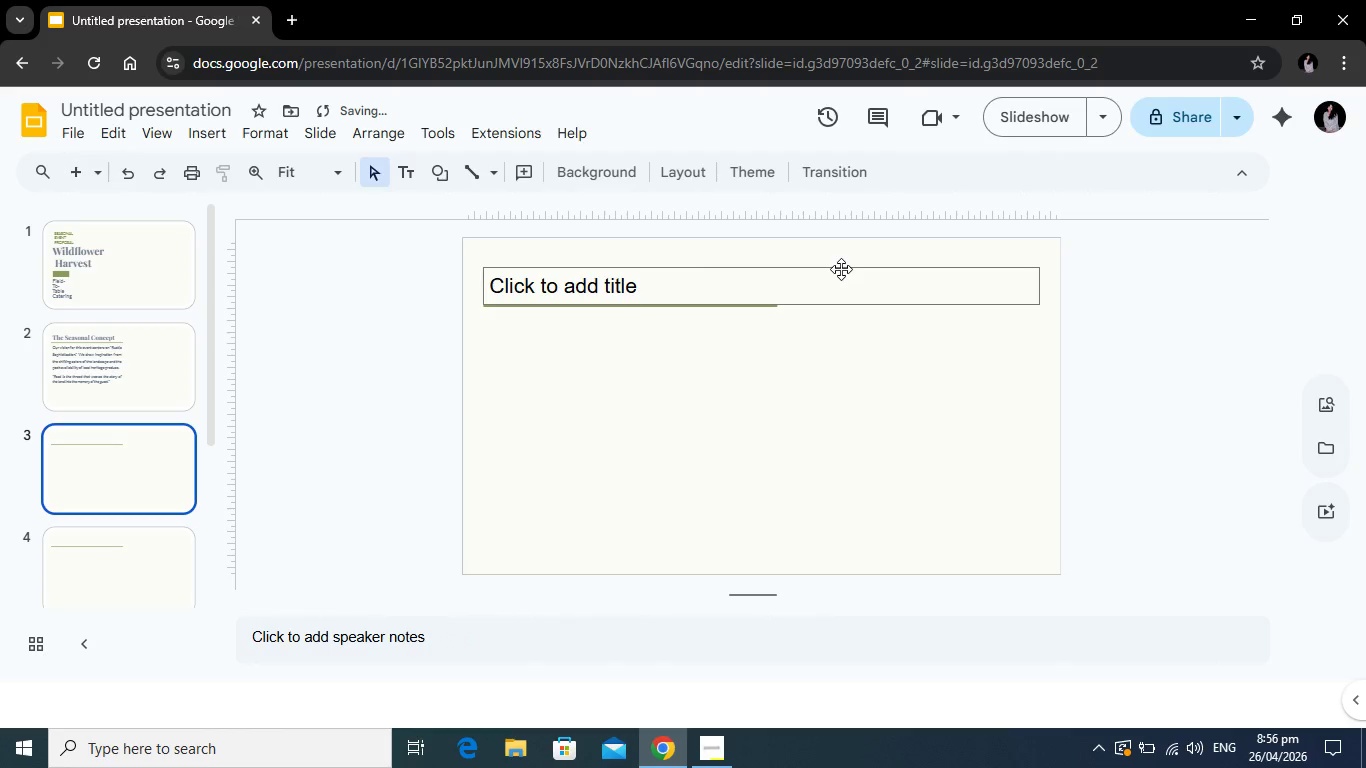 
left_click([841, 269])
 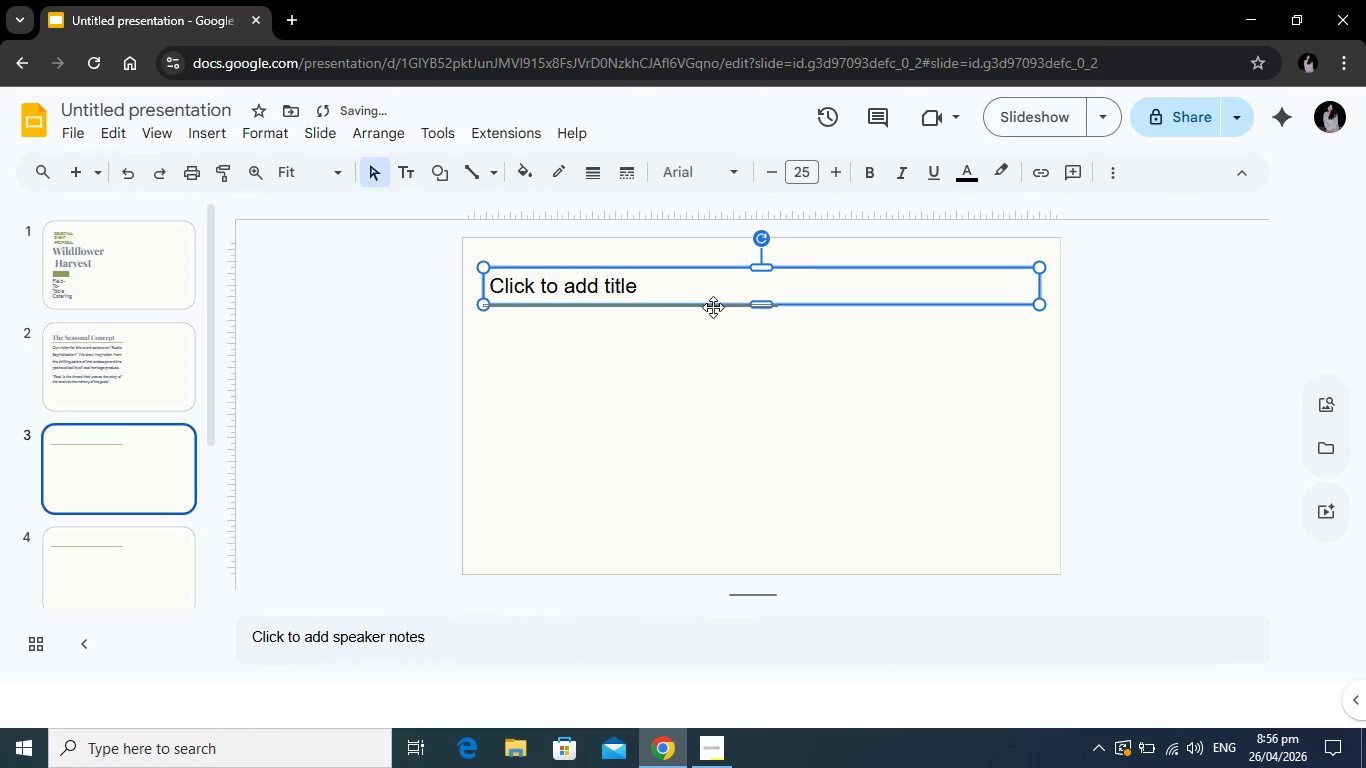 
left_click([713, 307])
 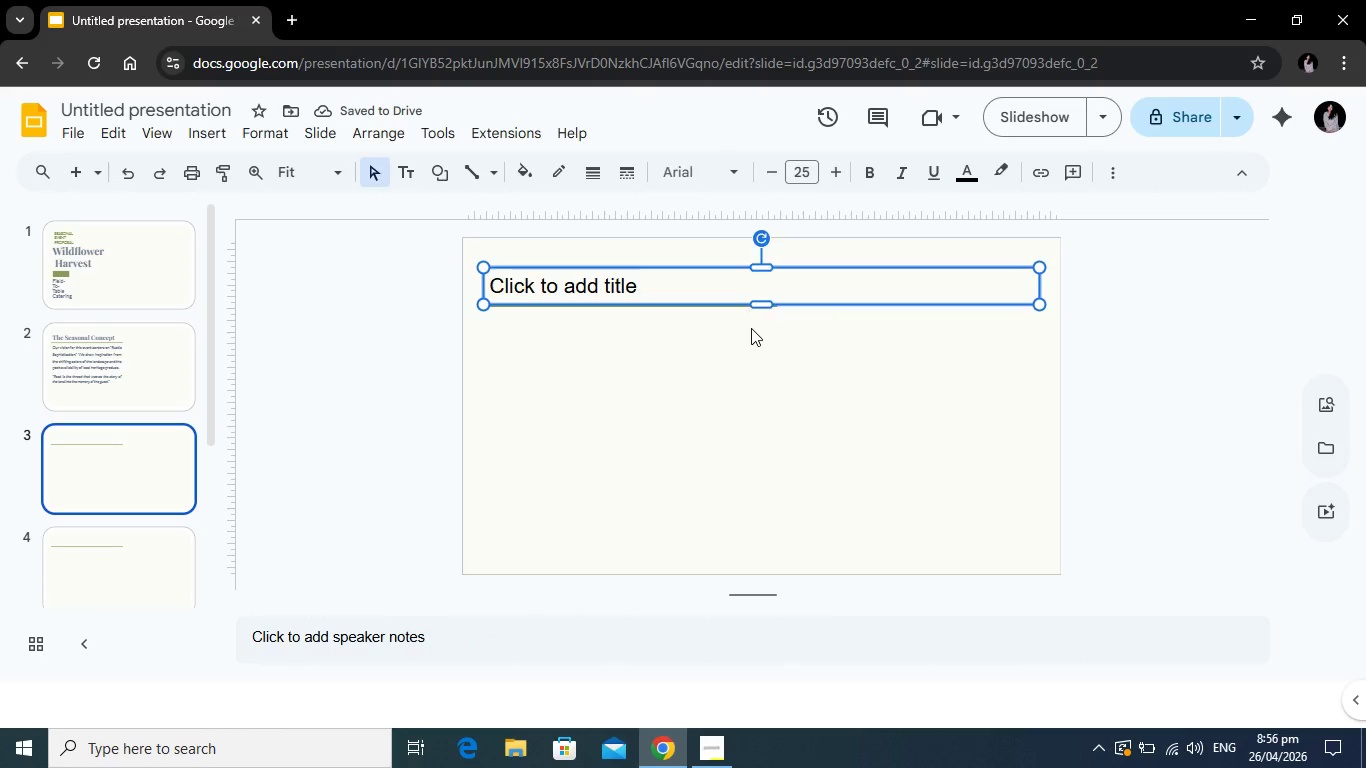 
left_click([751, 328])
 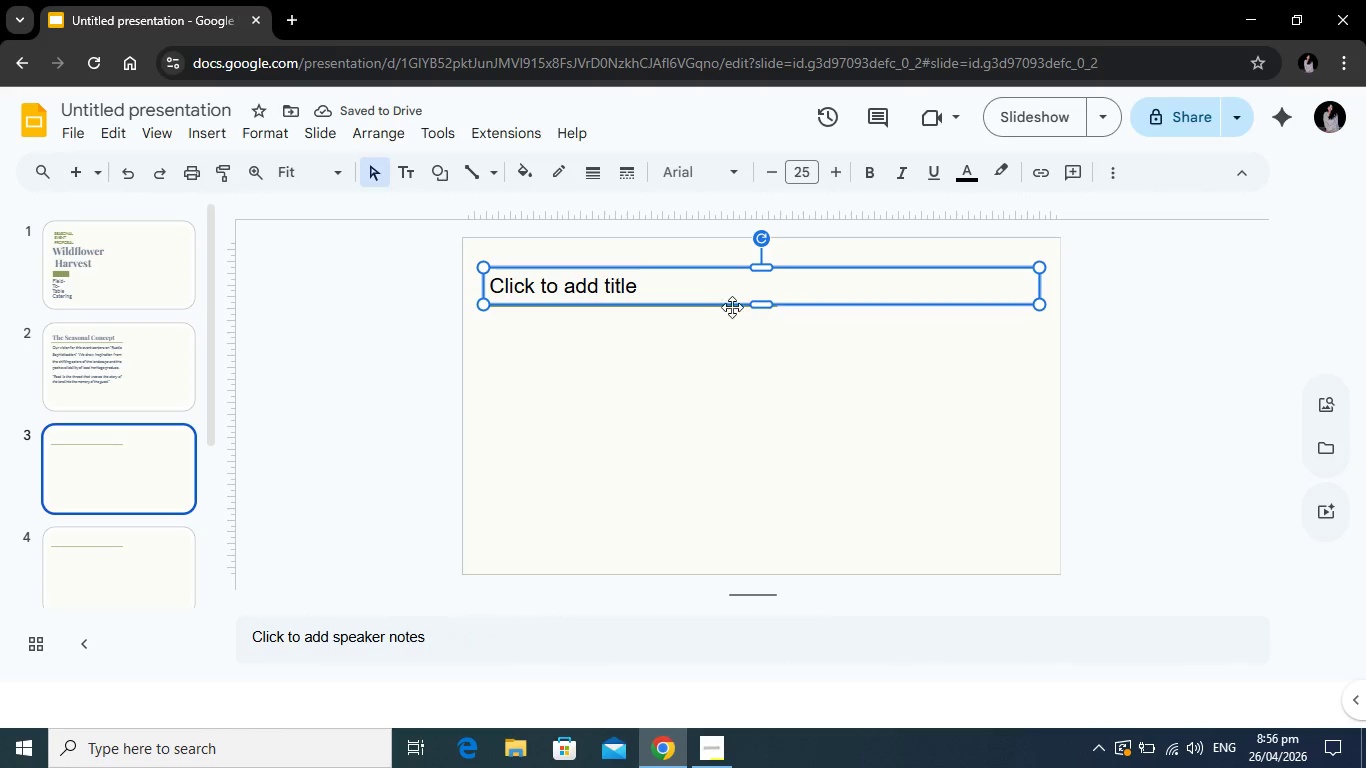 
left_click([732, 307])
 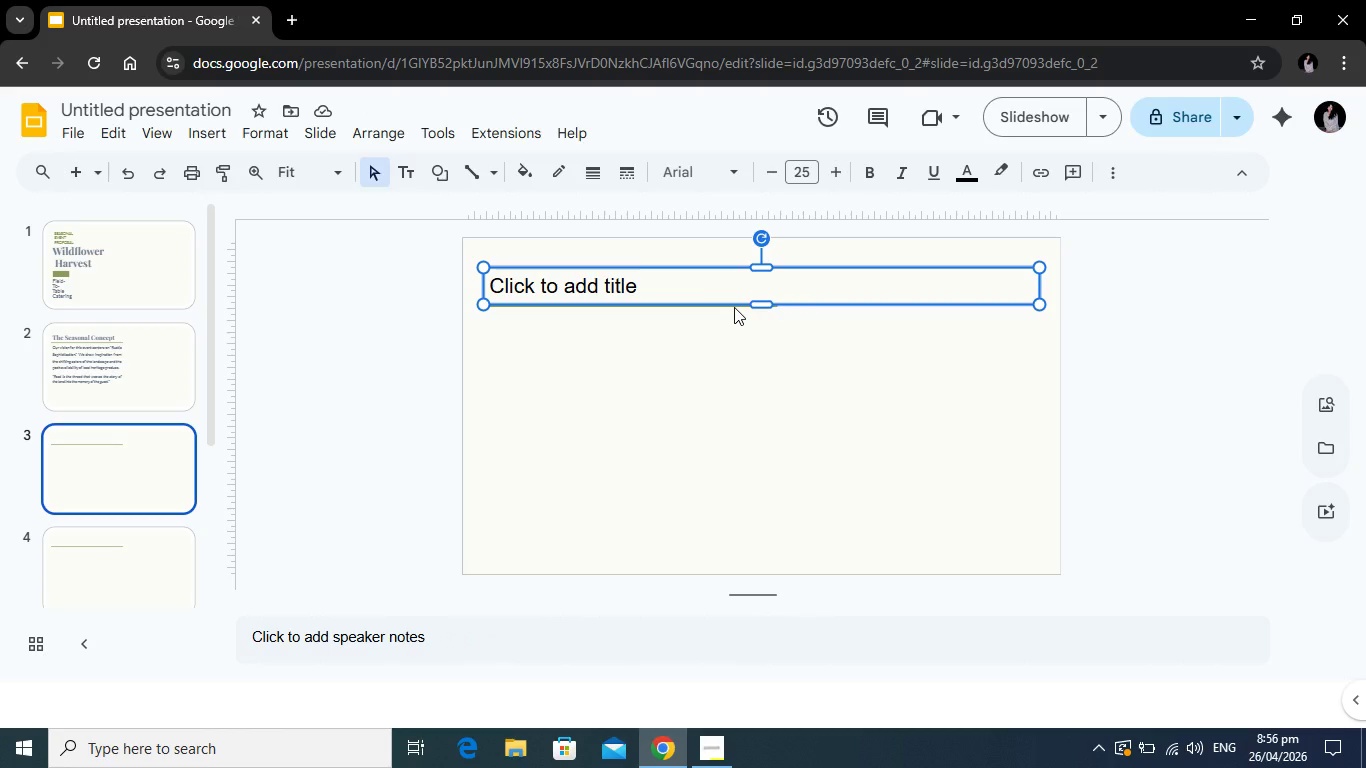 
left_click([734, 307])
 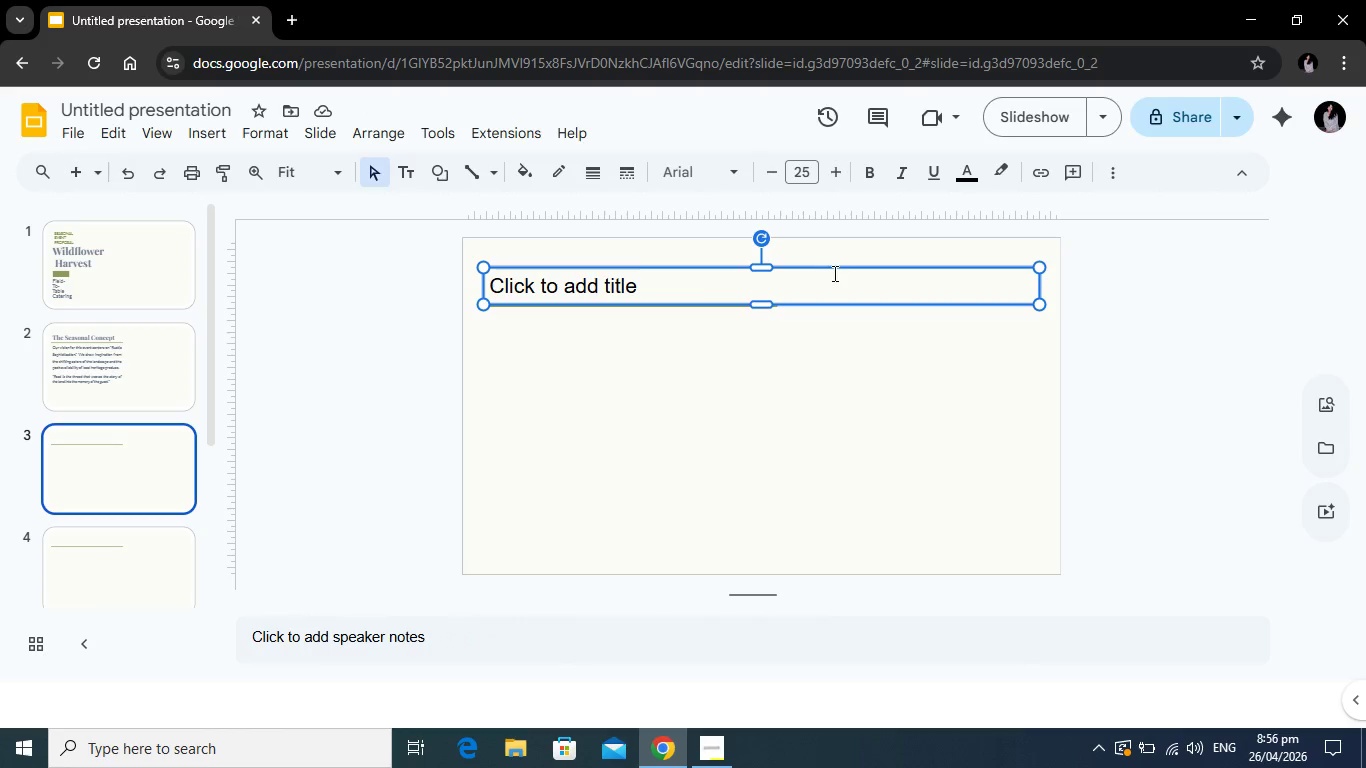 
left_click_drag(start_coordinate=[833, 273], to_coordinate=[826, 327])
 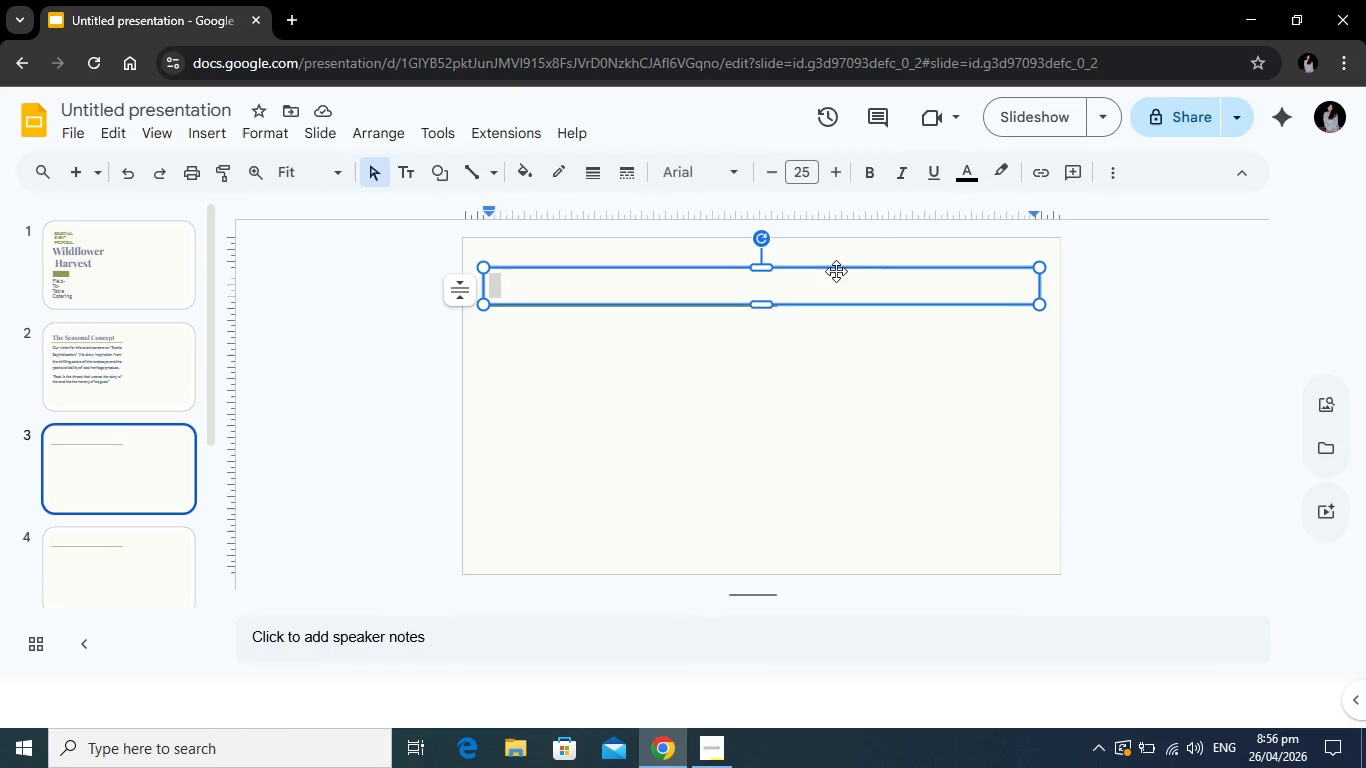 
left_click_drag(start_coordinate=[836, 268], to_coordinate=[831, 353])
 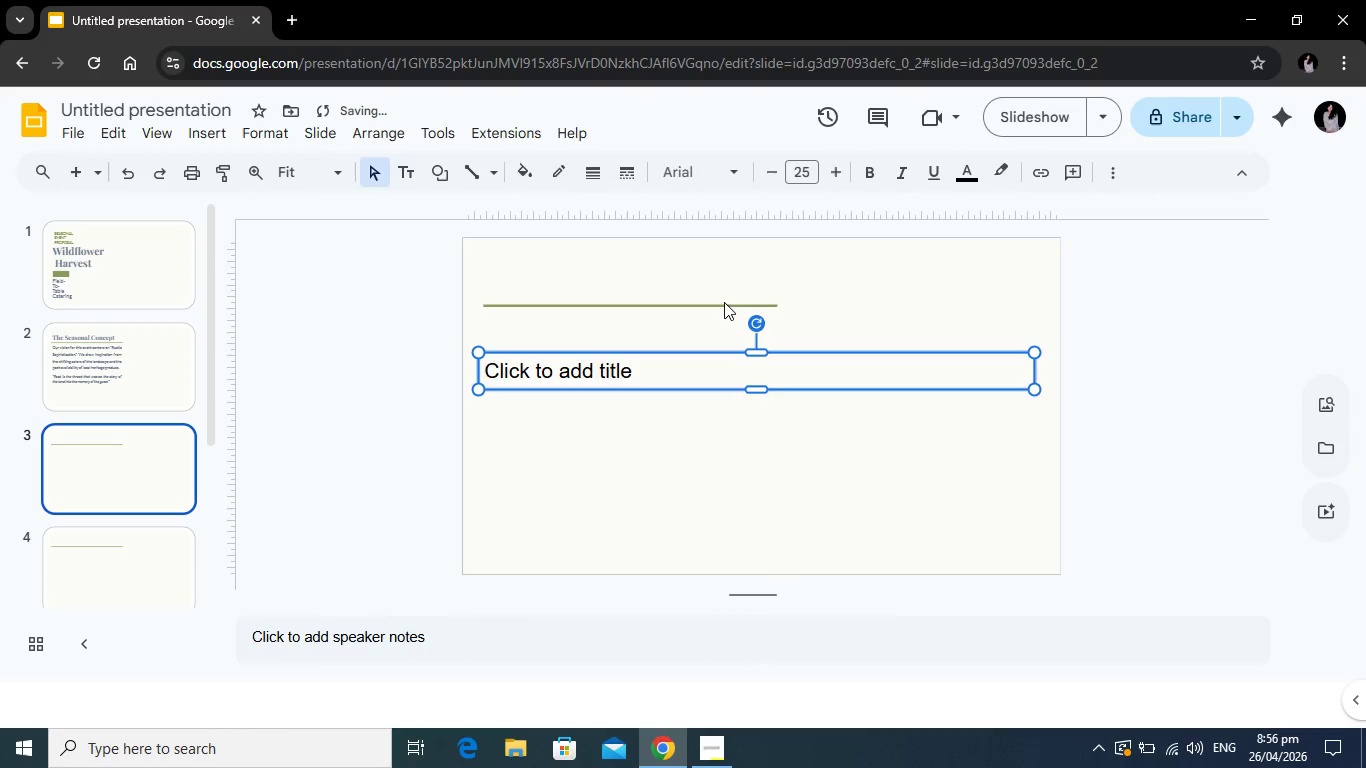 
left_click([724, 302])
 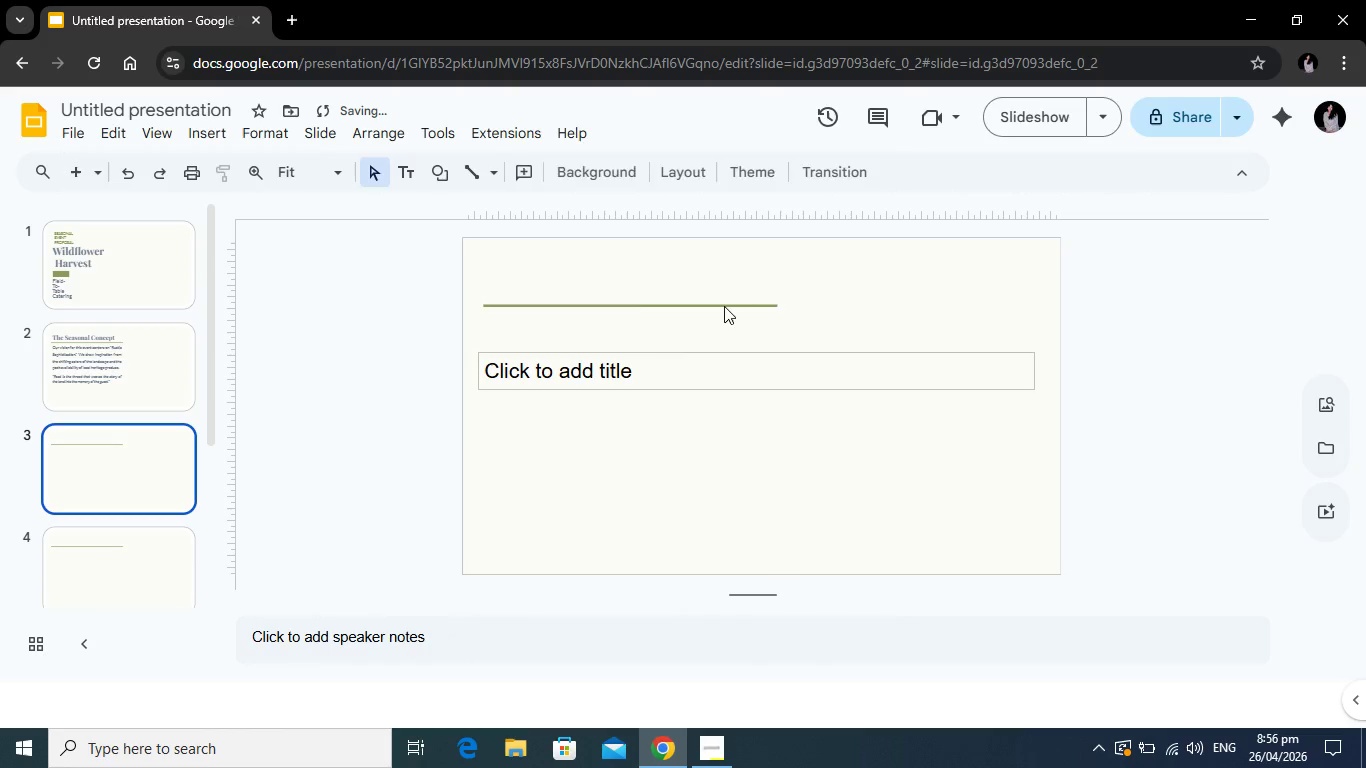 
left_click([724, 306])
 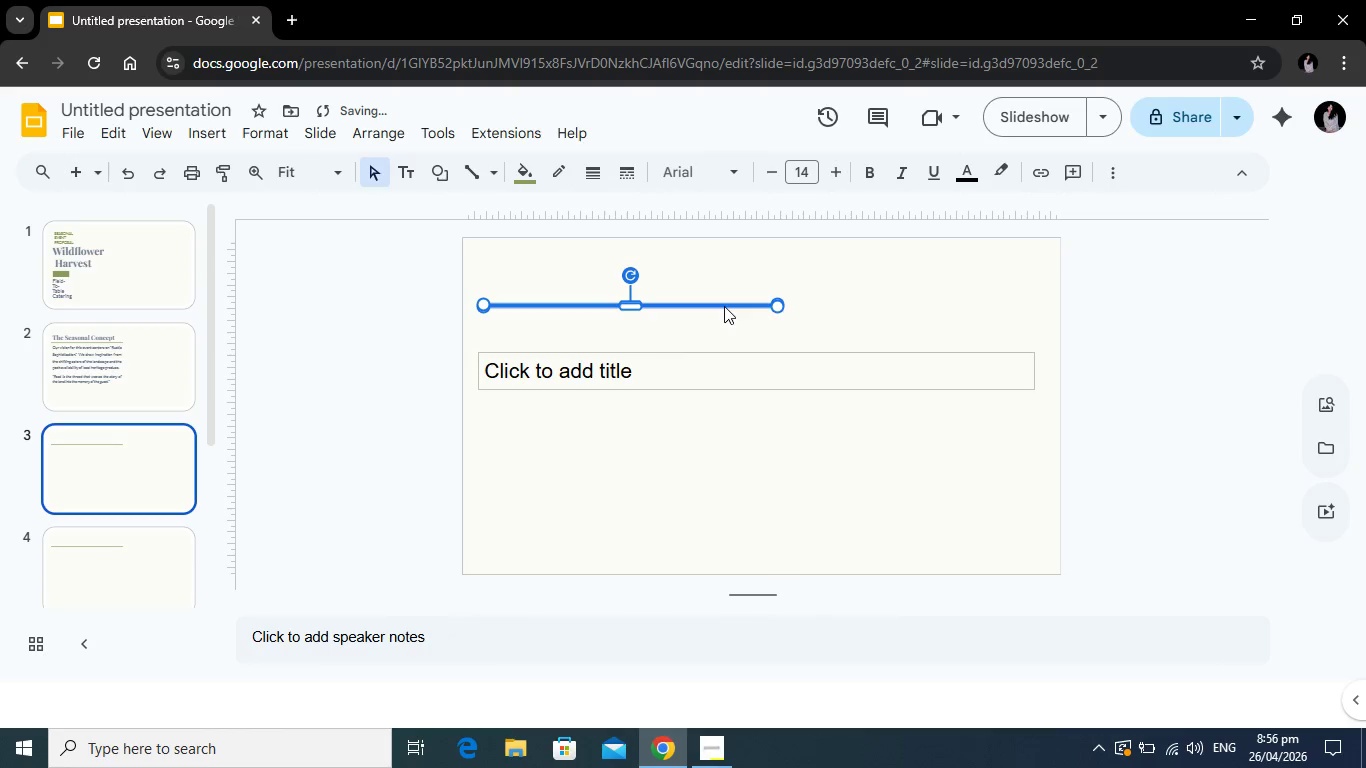 
key(Backspace)
 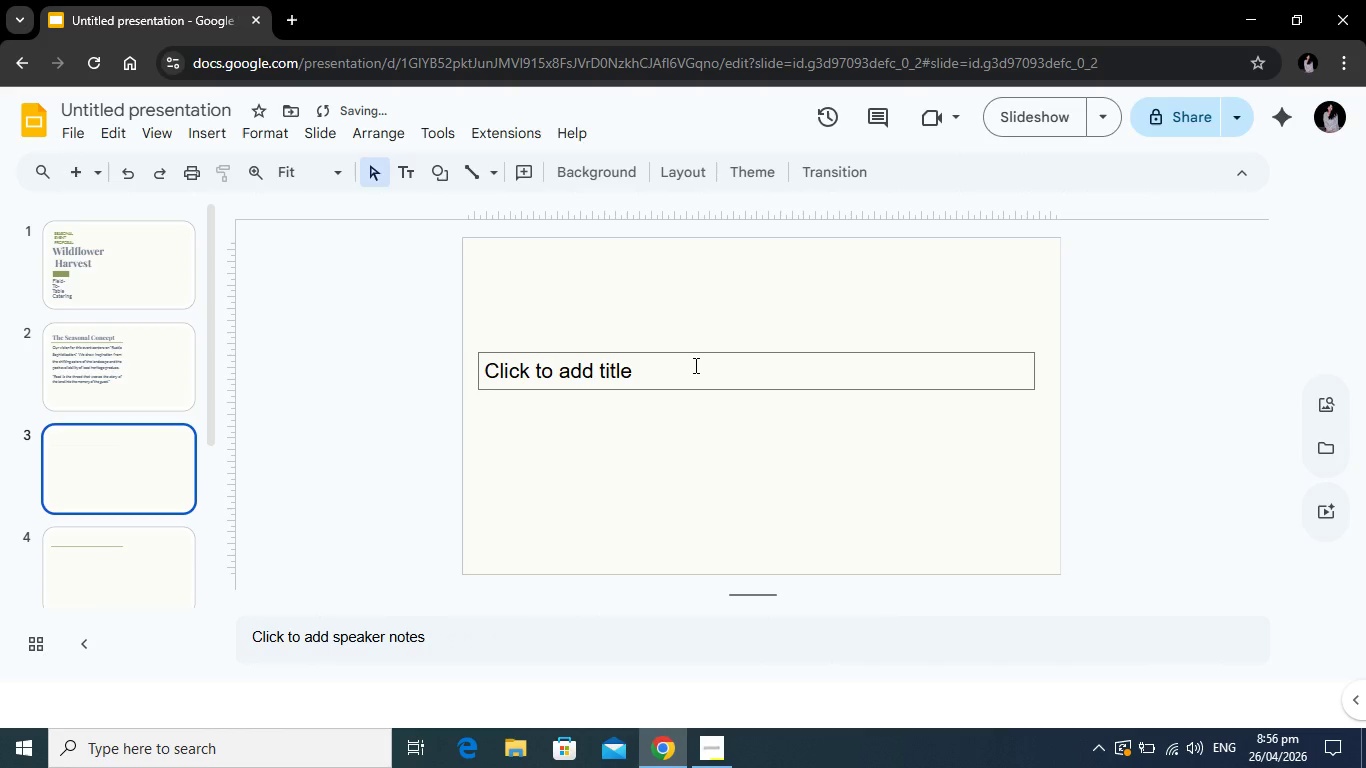 
left_click([694, 365])
 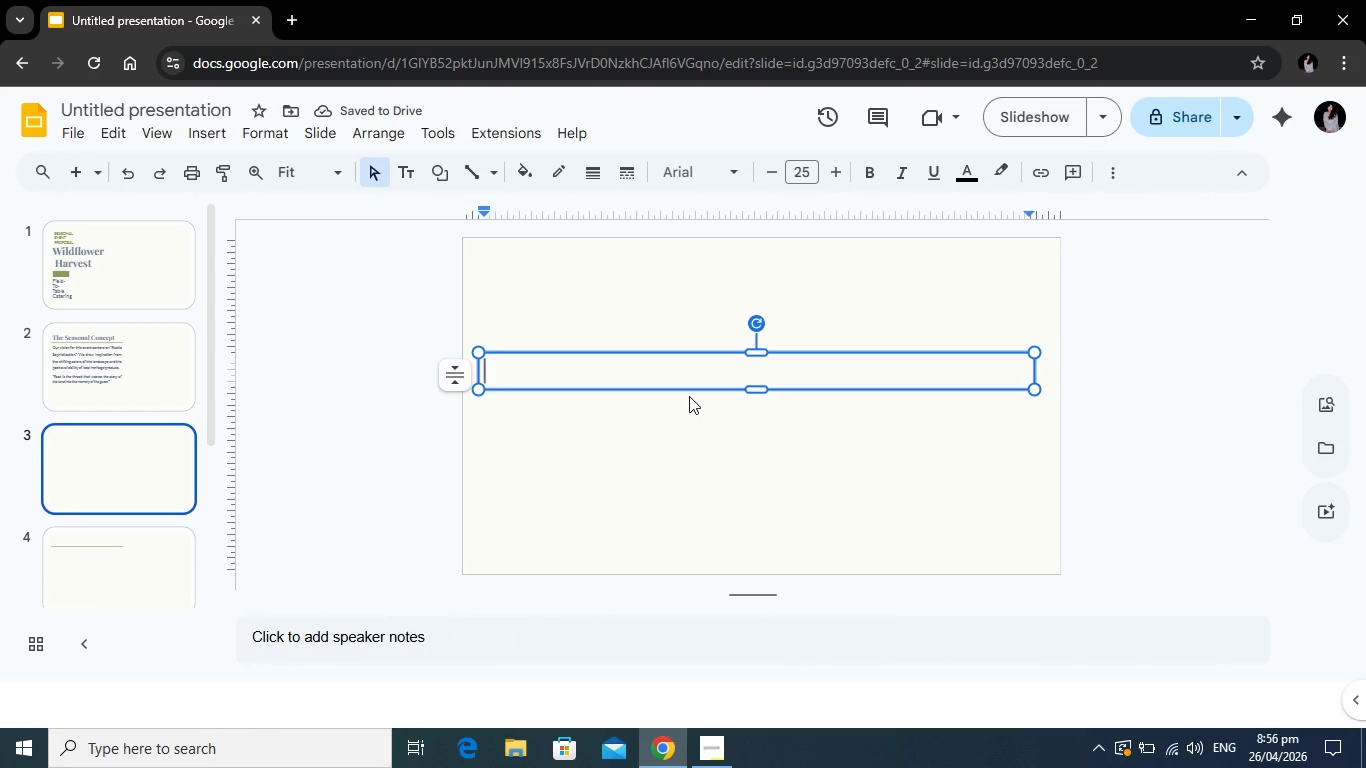 
type(The Three-Course Menu)
 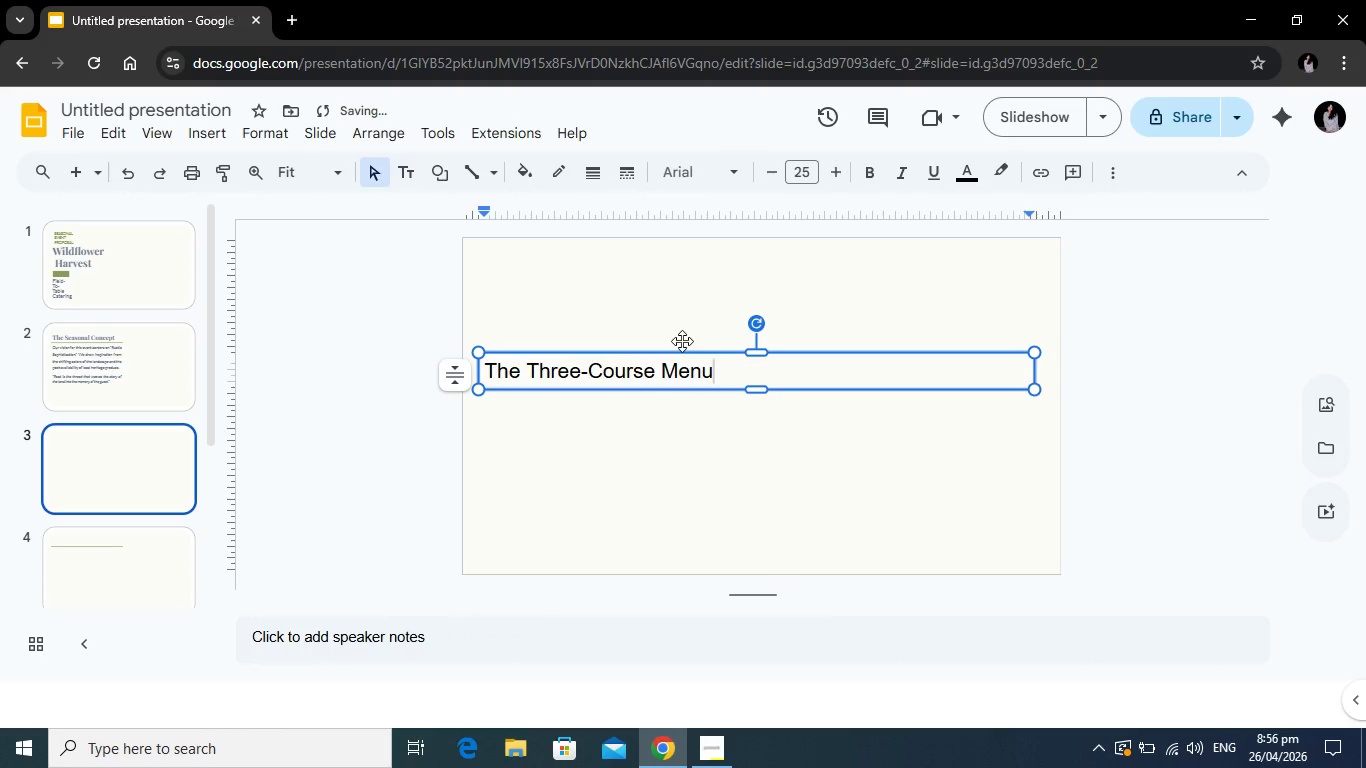 
left_click_drag(start_coordinate=[944, 373], to_coordinate=[435, 378])
 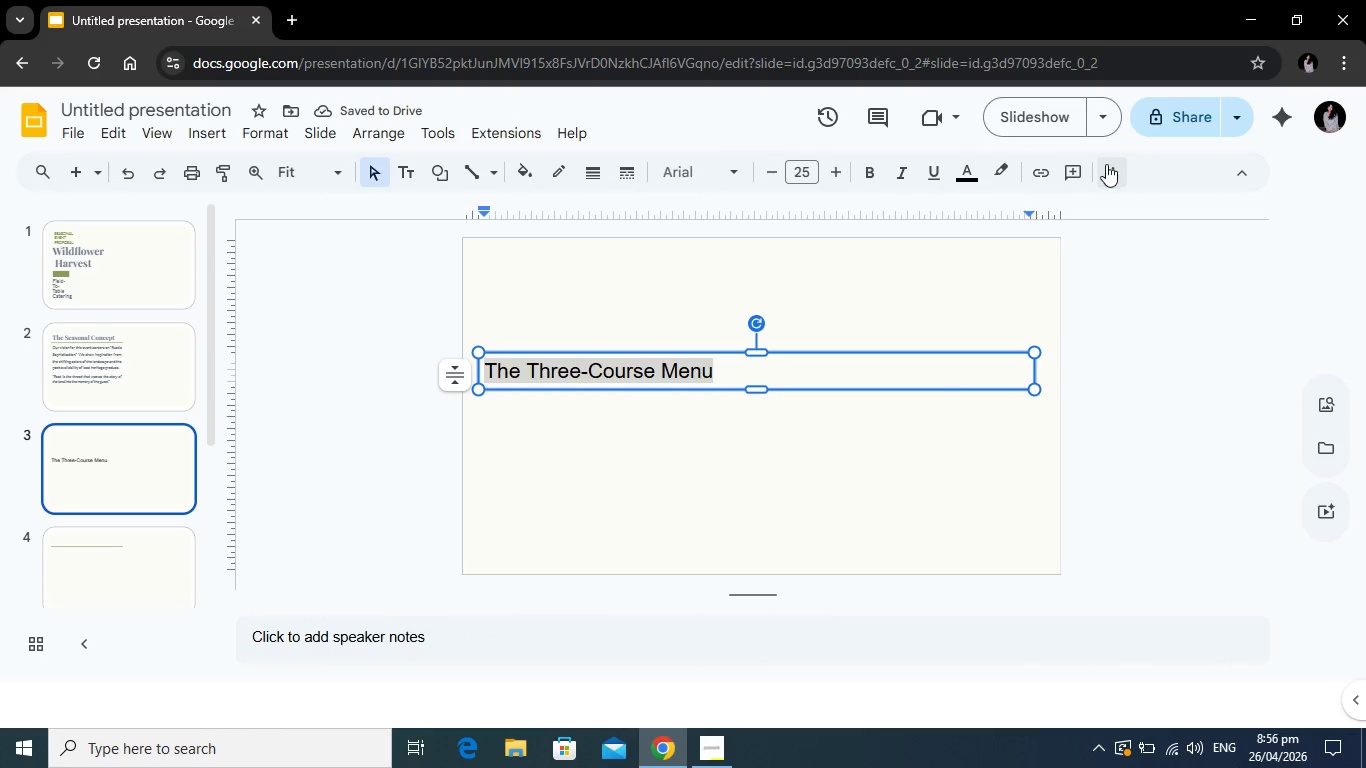 
left_click([1106, 167])
 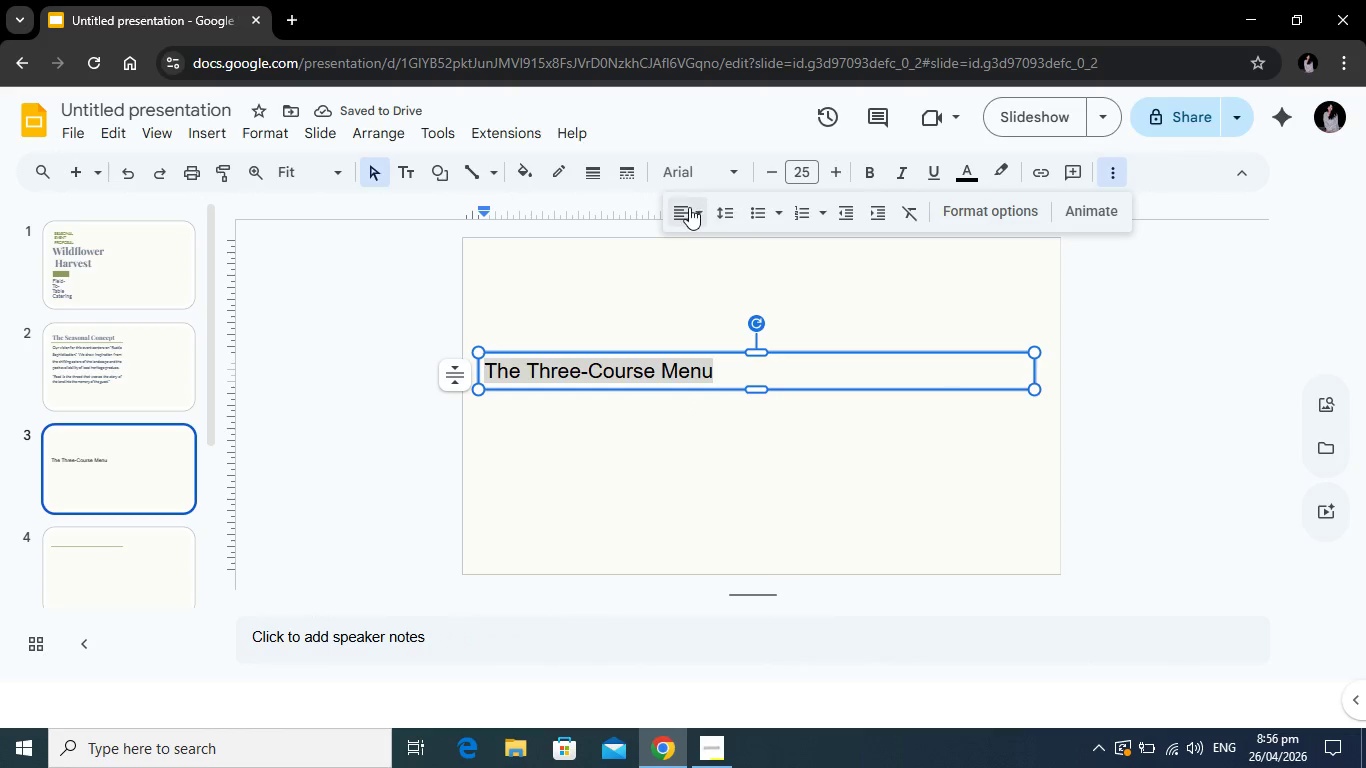 
left_click([688, 208])
 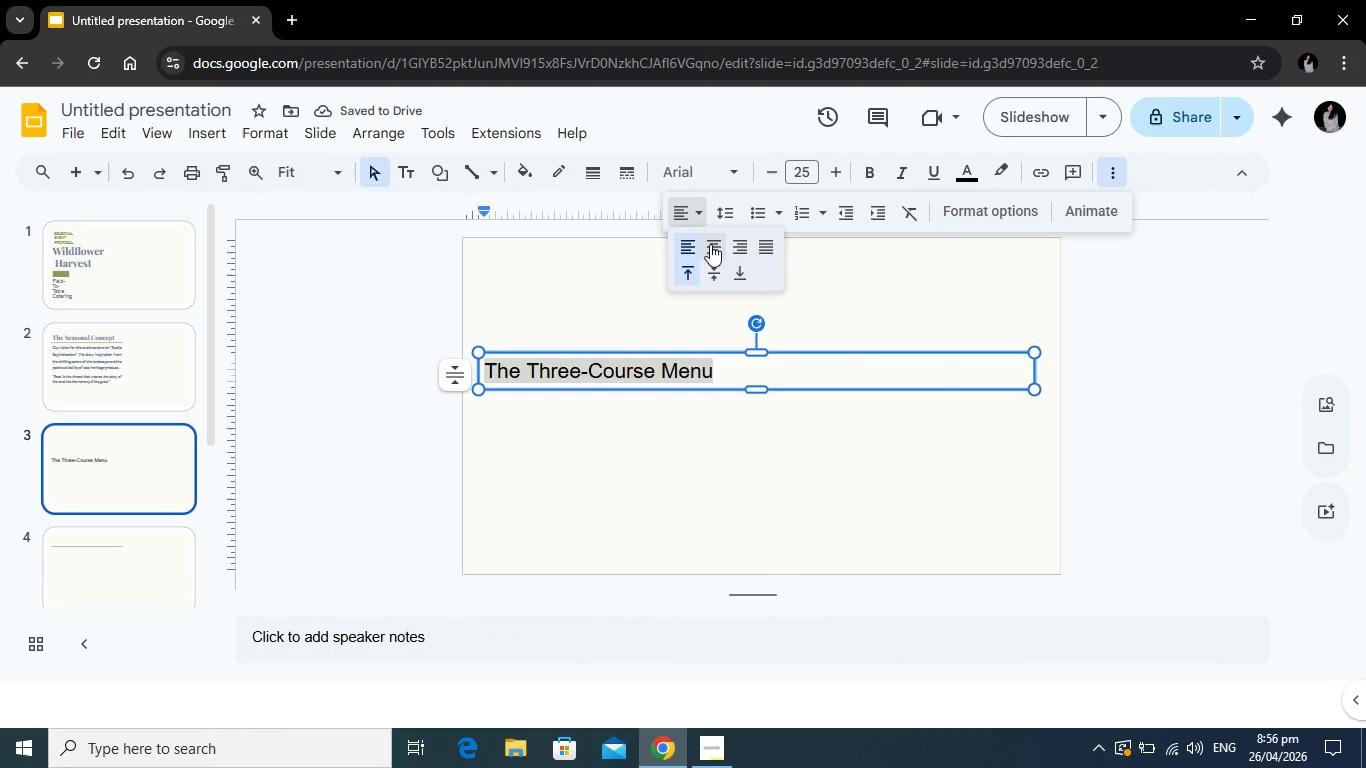 
left_click([710, 244])
 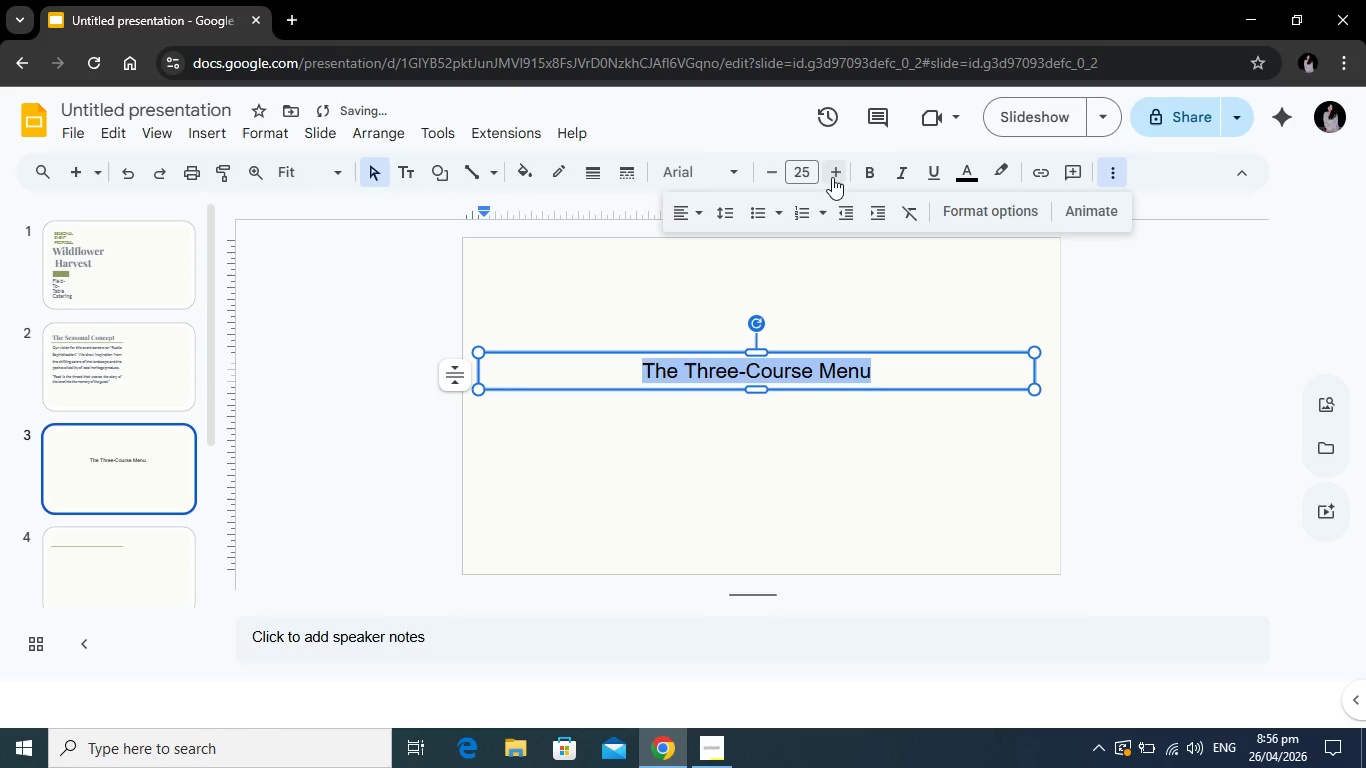 
double_click([835, 174])
 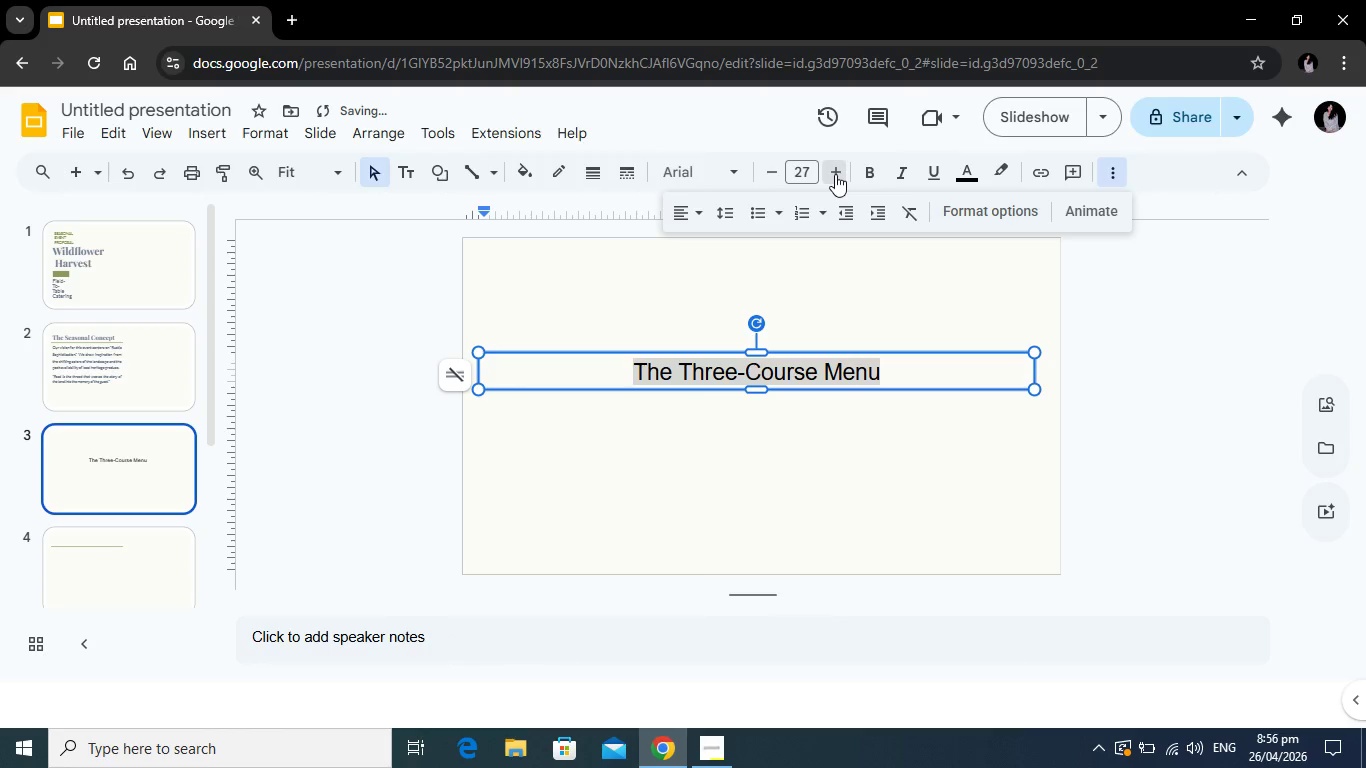 
left_click([835, 174])
 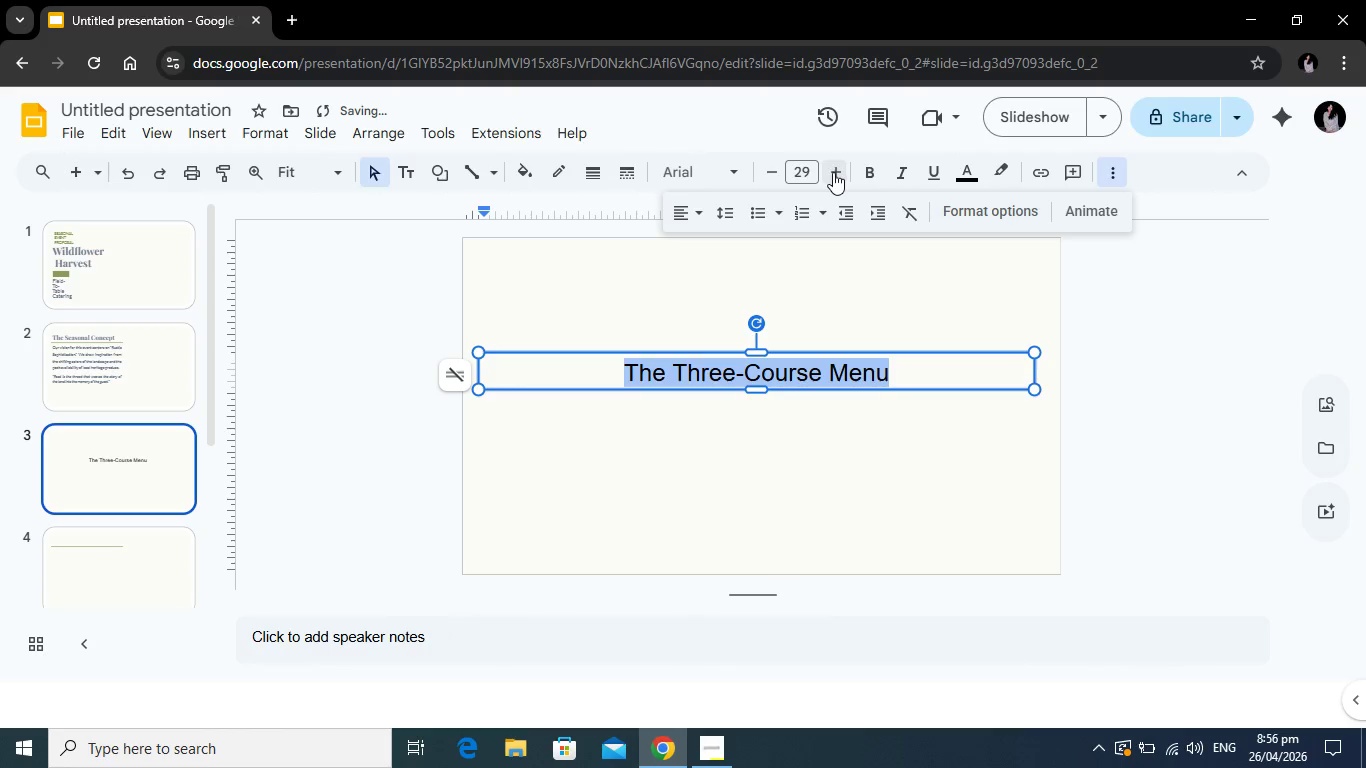 
double_click([833, 172])
 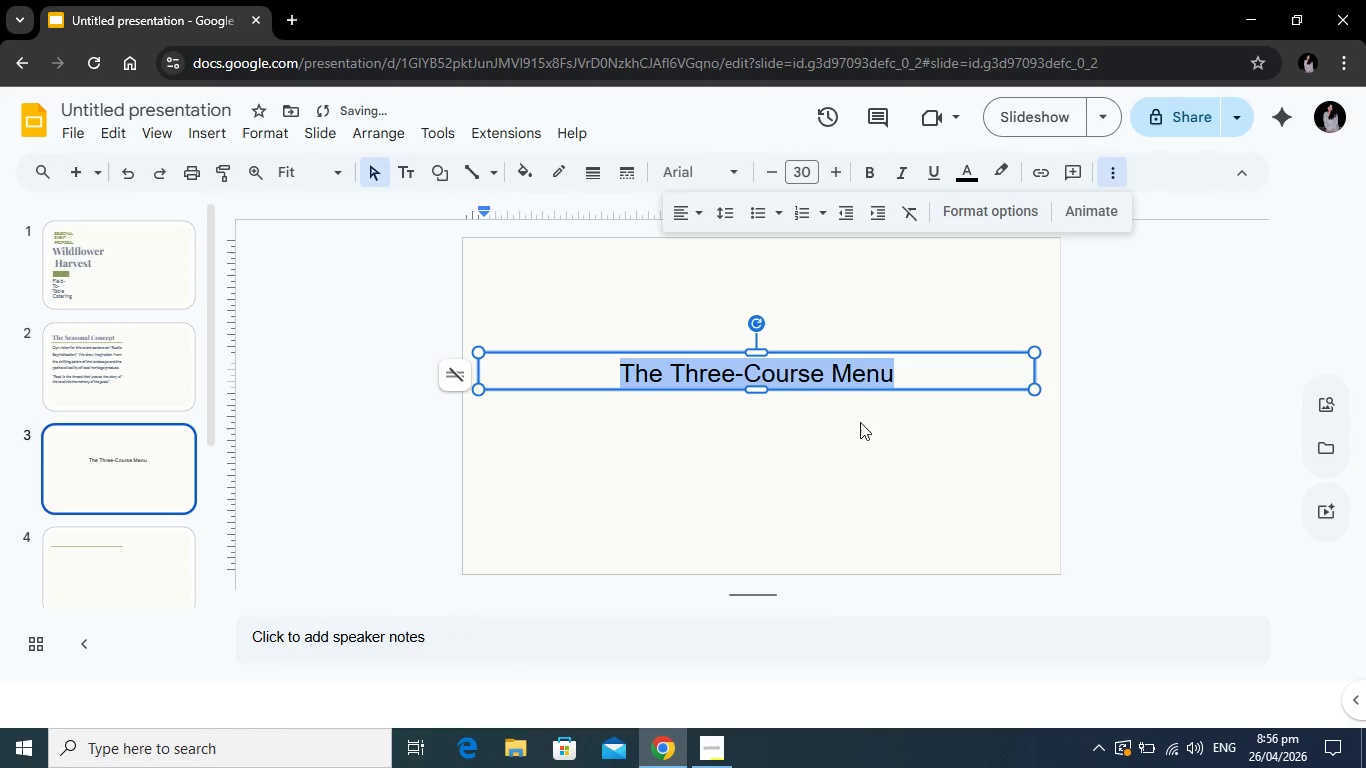 
left_click([860, 422])
 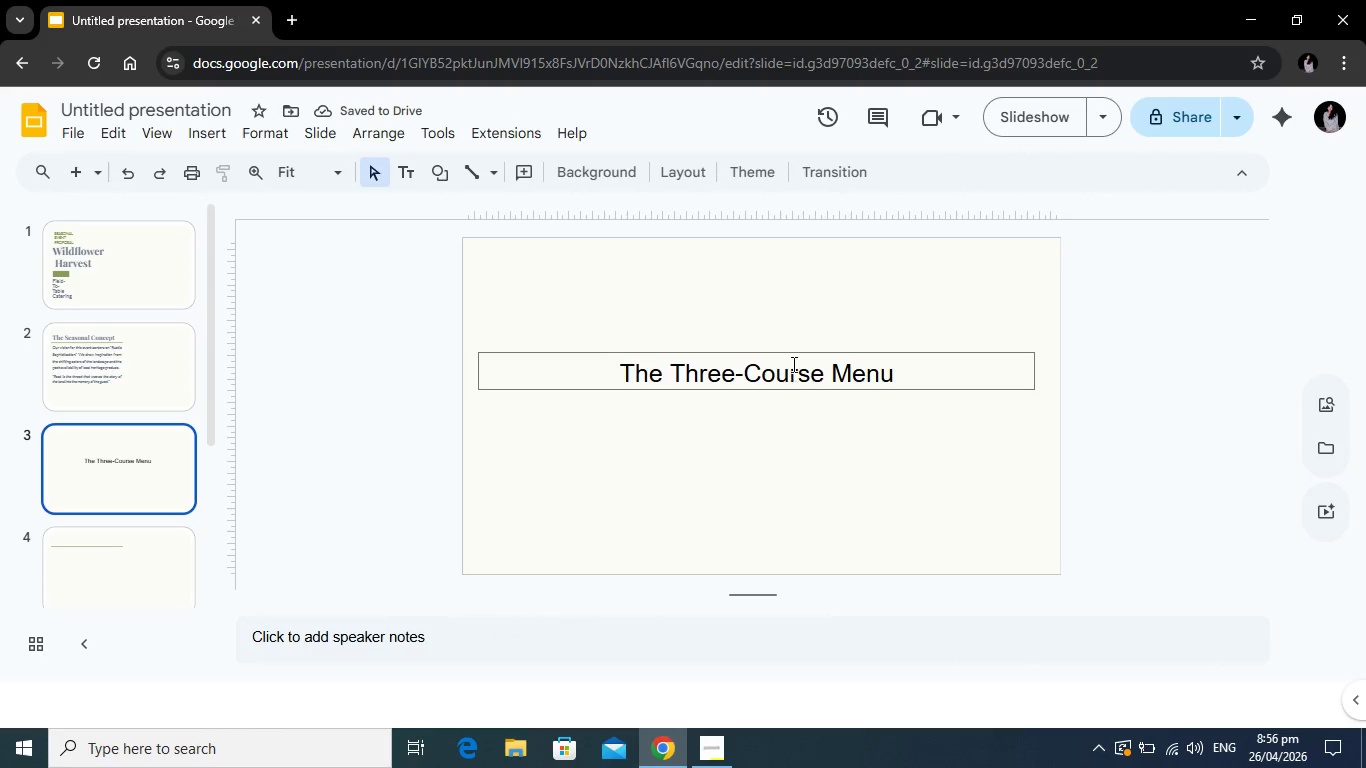 
left_click_drag(start_coordinate=[794, 353], to_coordinate=[802, 280])
 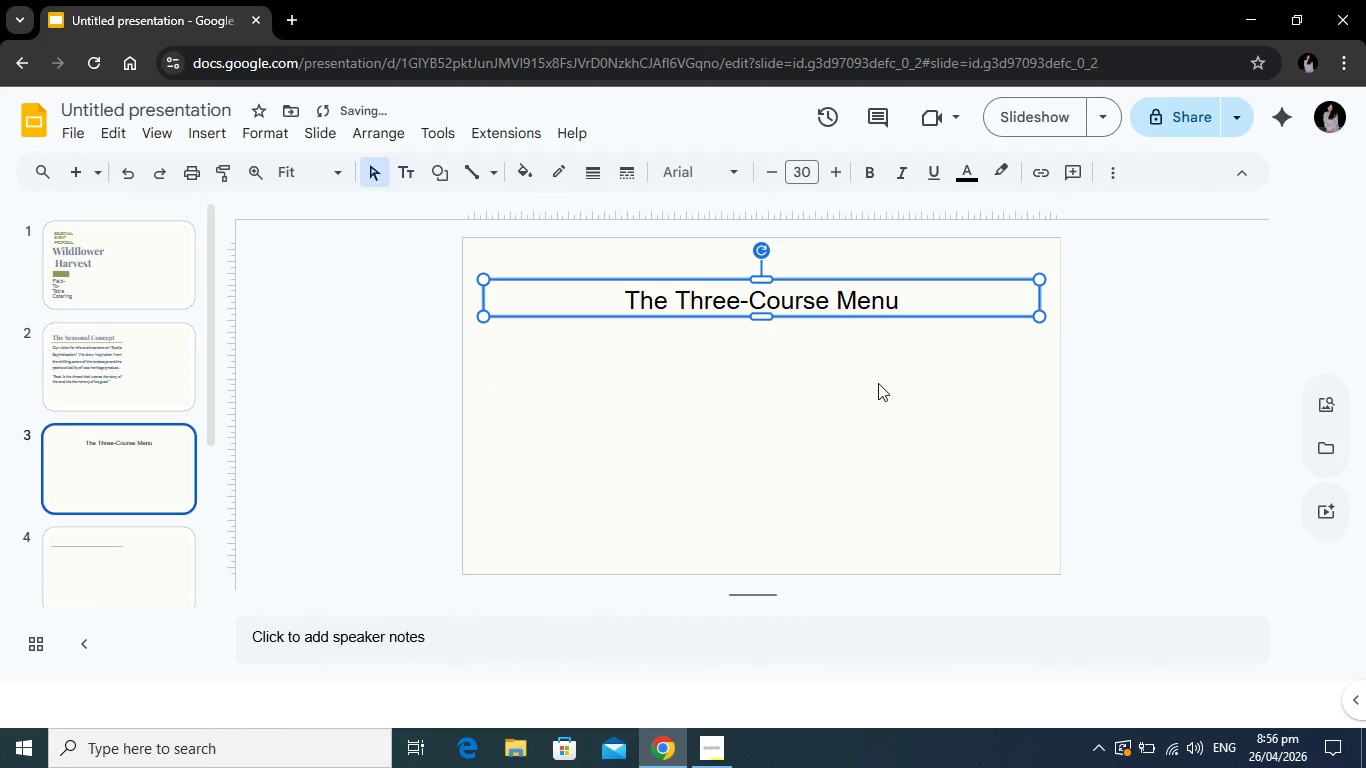 
left_click([878, 384])
 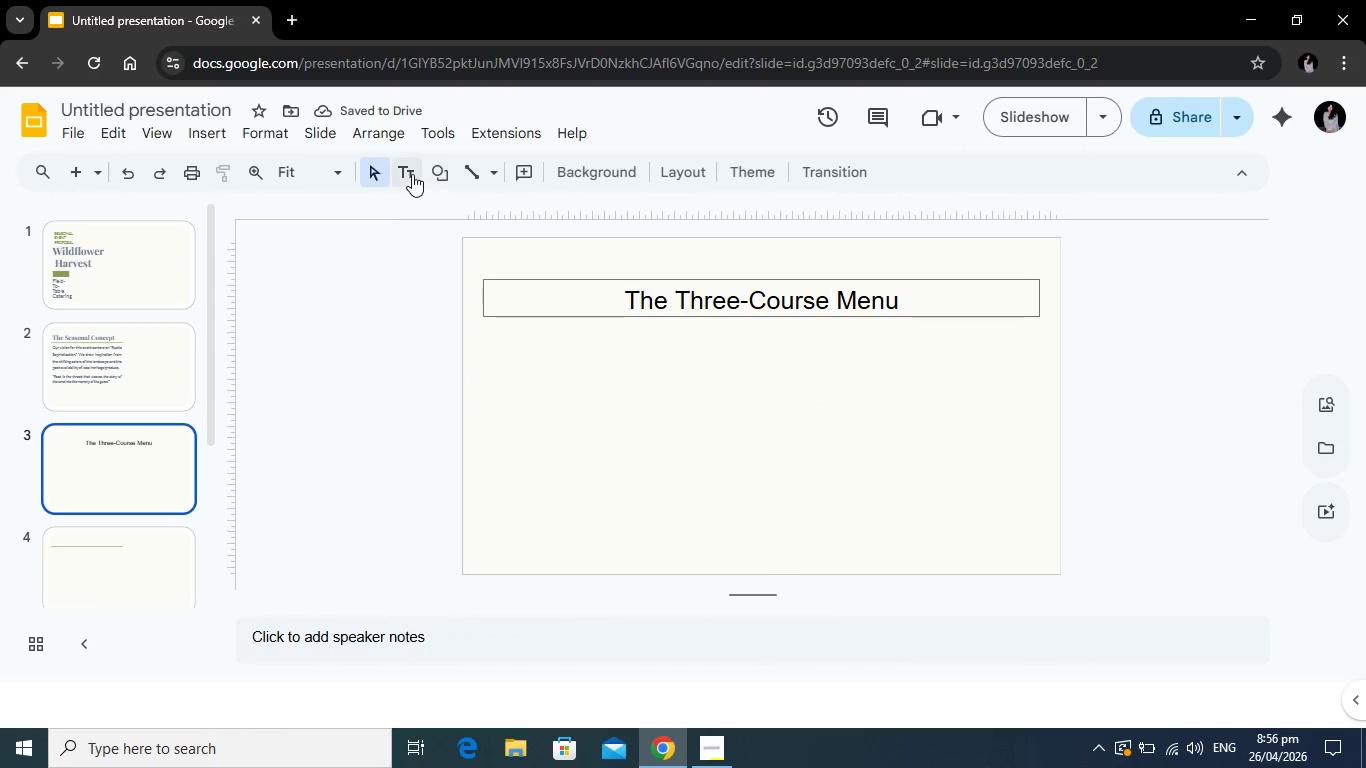 
left_click([434, 174])
 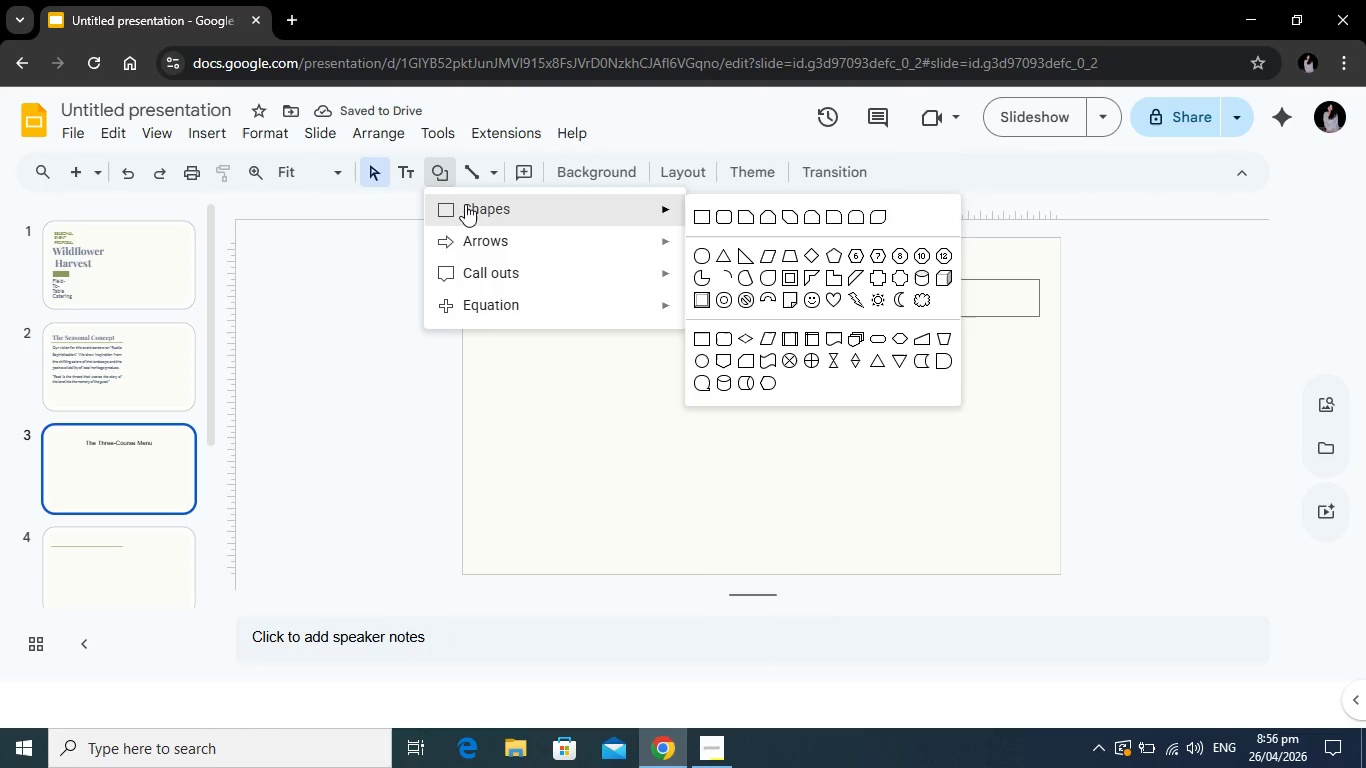 
left_click([465, 204])
 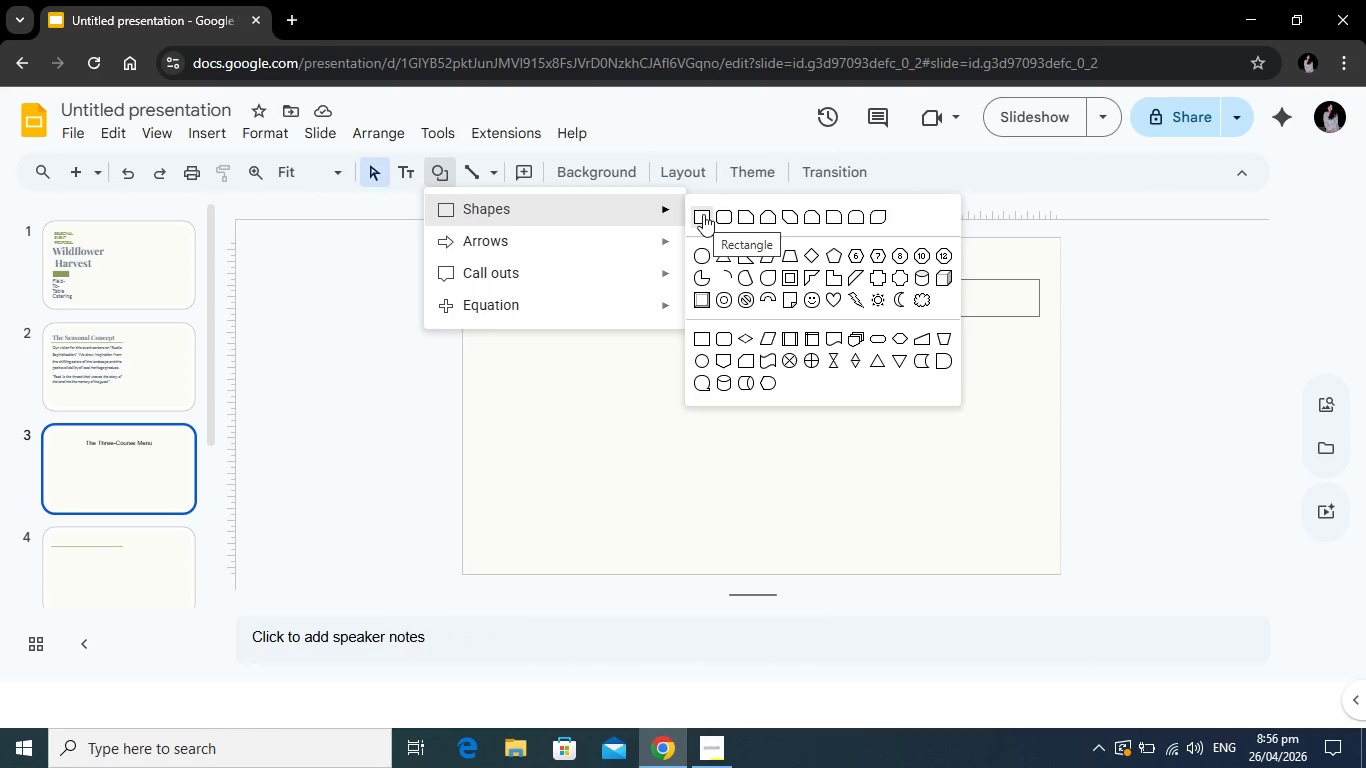 
left_click([703, 213])
 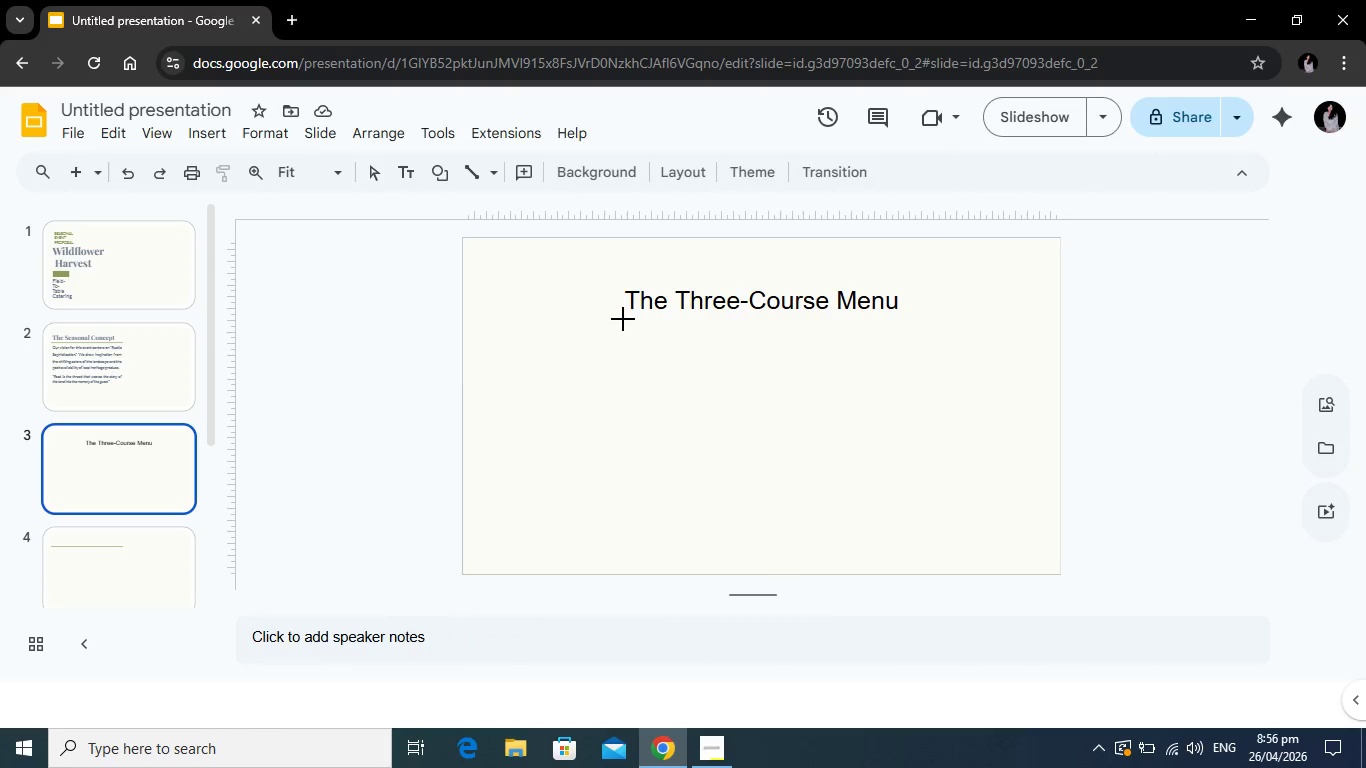 
left_click_drag(start_coordinate=[623, 315], to_coordinate=[903, 316])
 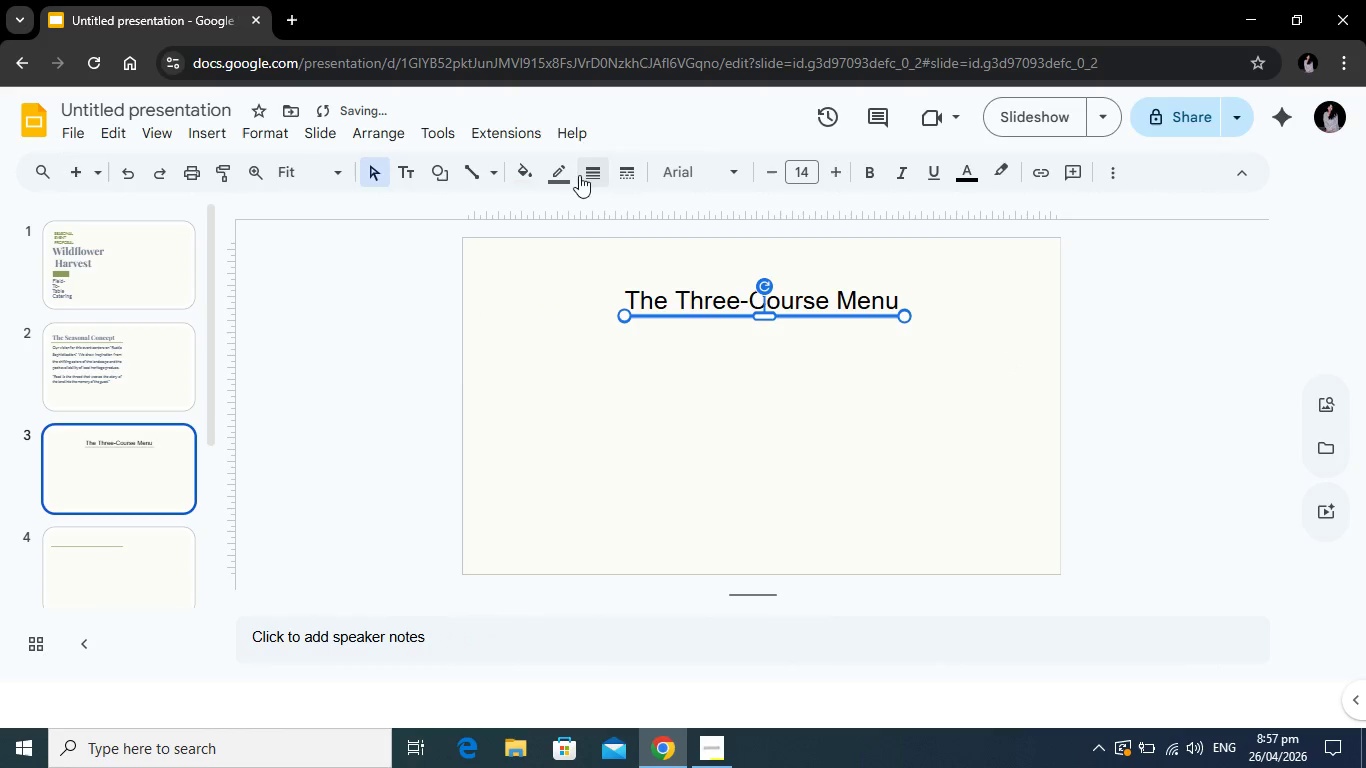 
left_click([566, 174])
 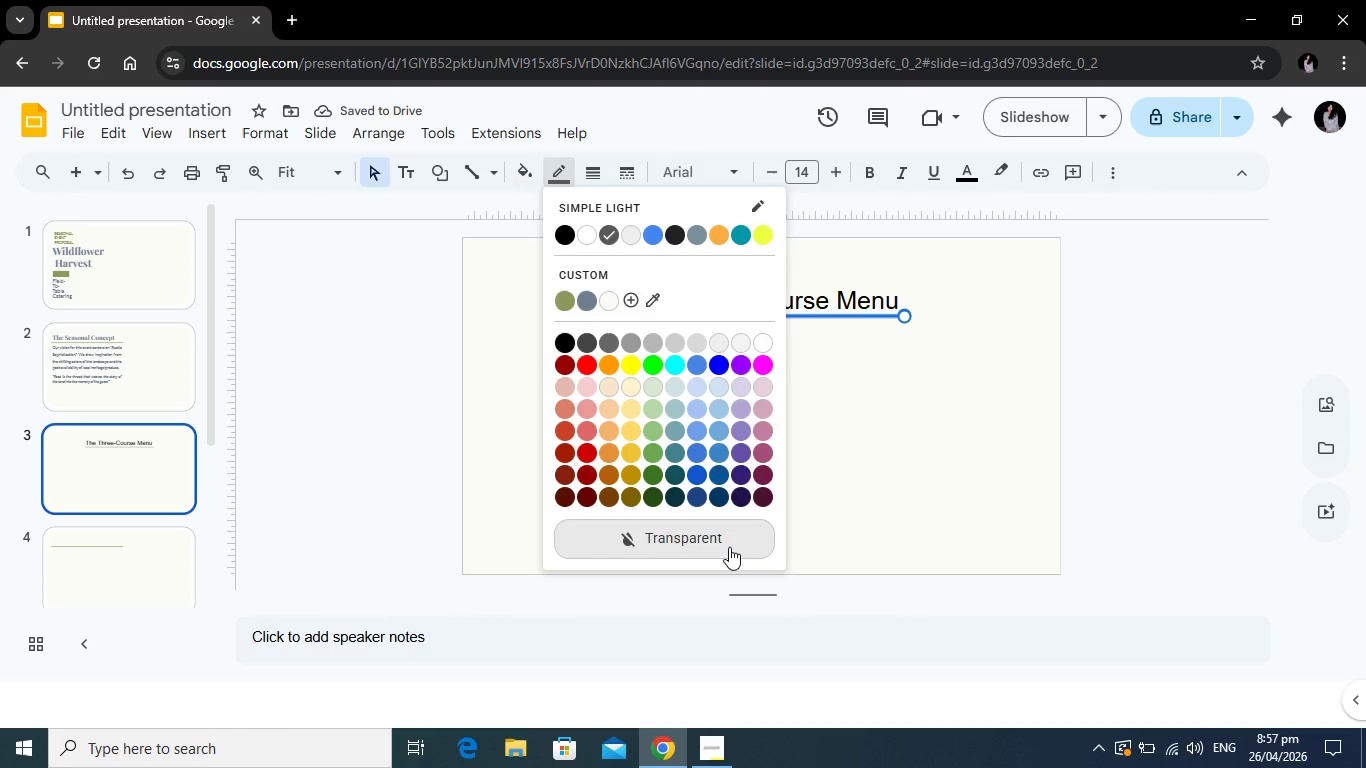 
left_click([729, 547])
 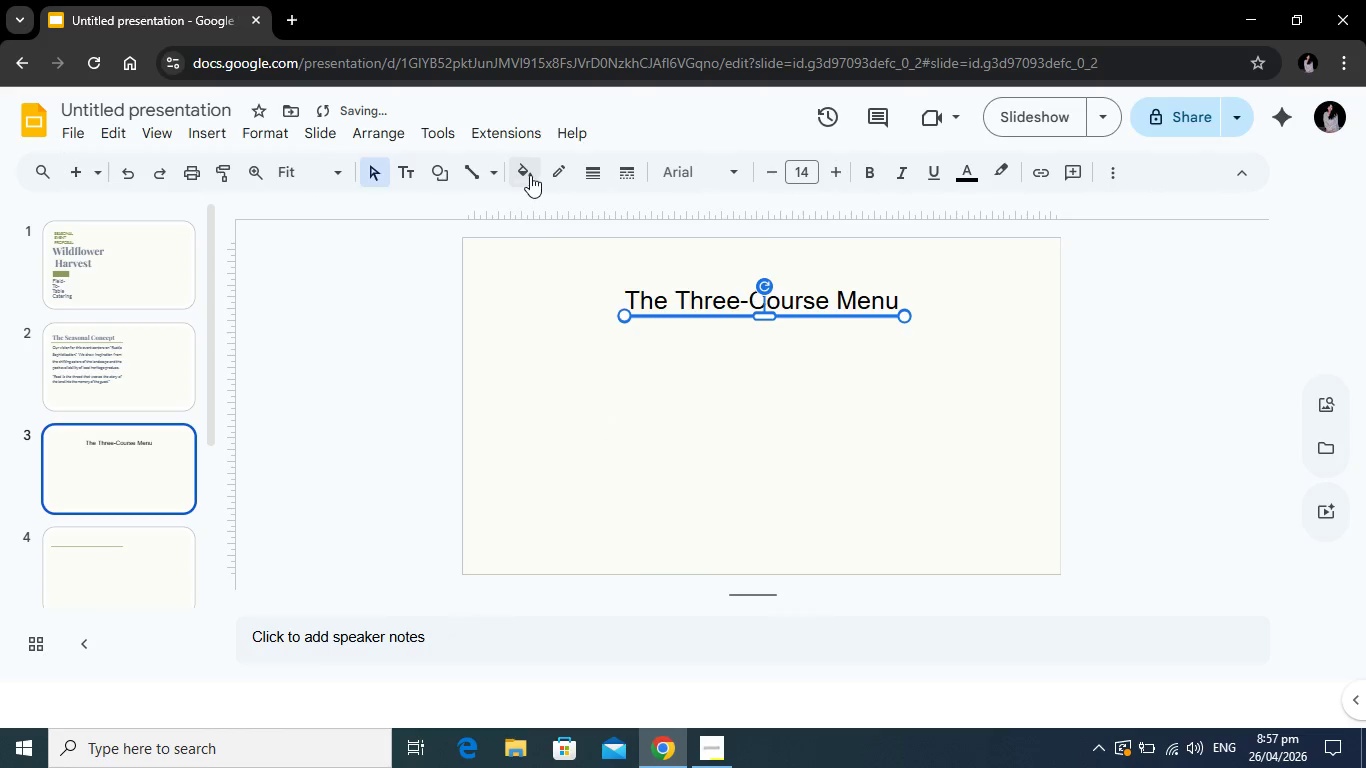 
left_click([530, 175])
 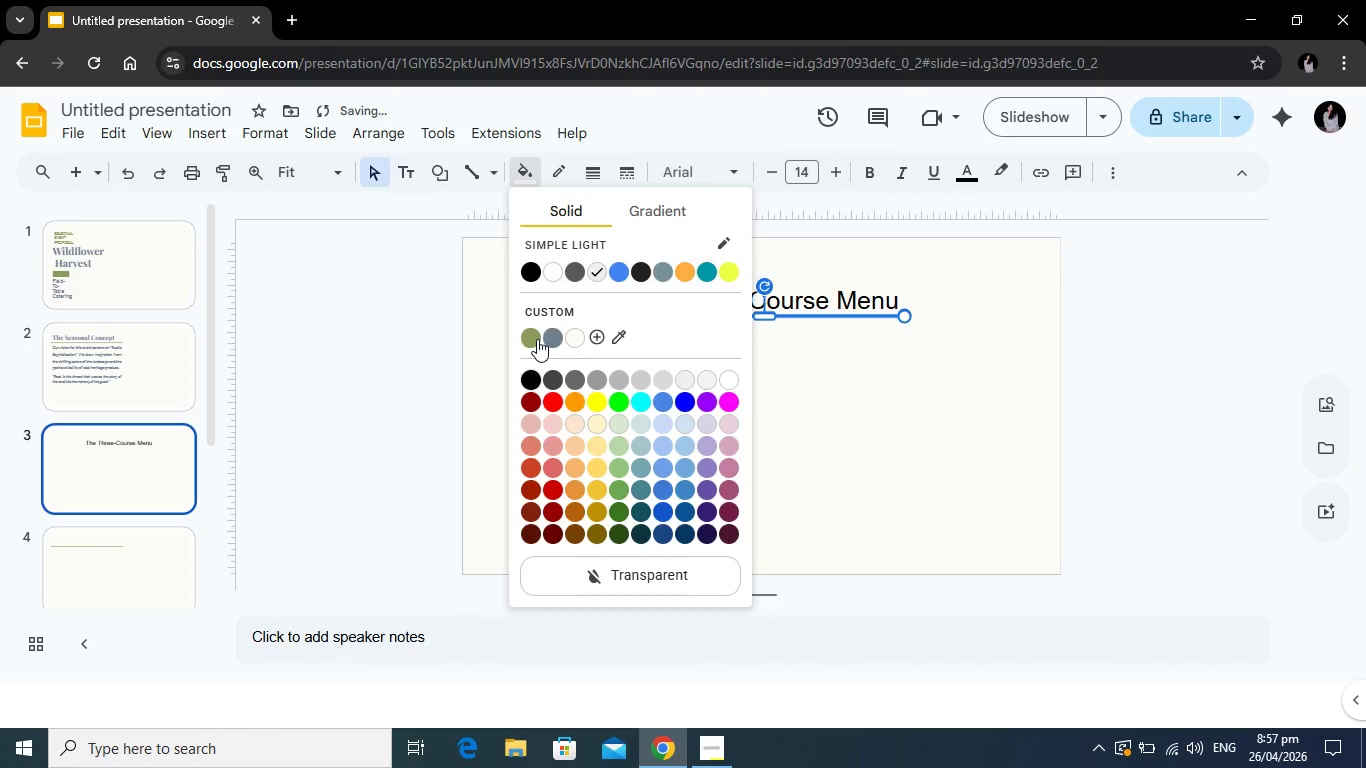 
left_click([537, 339])
 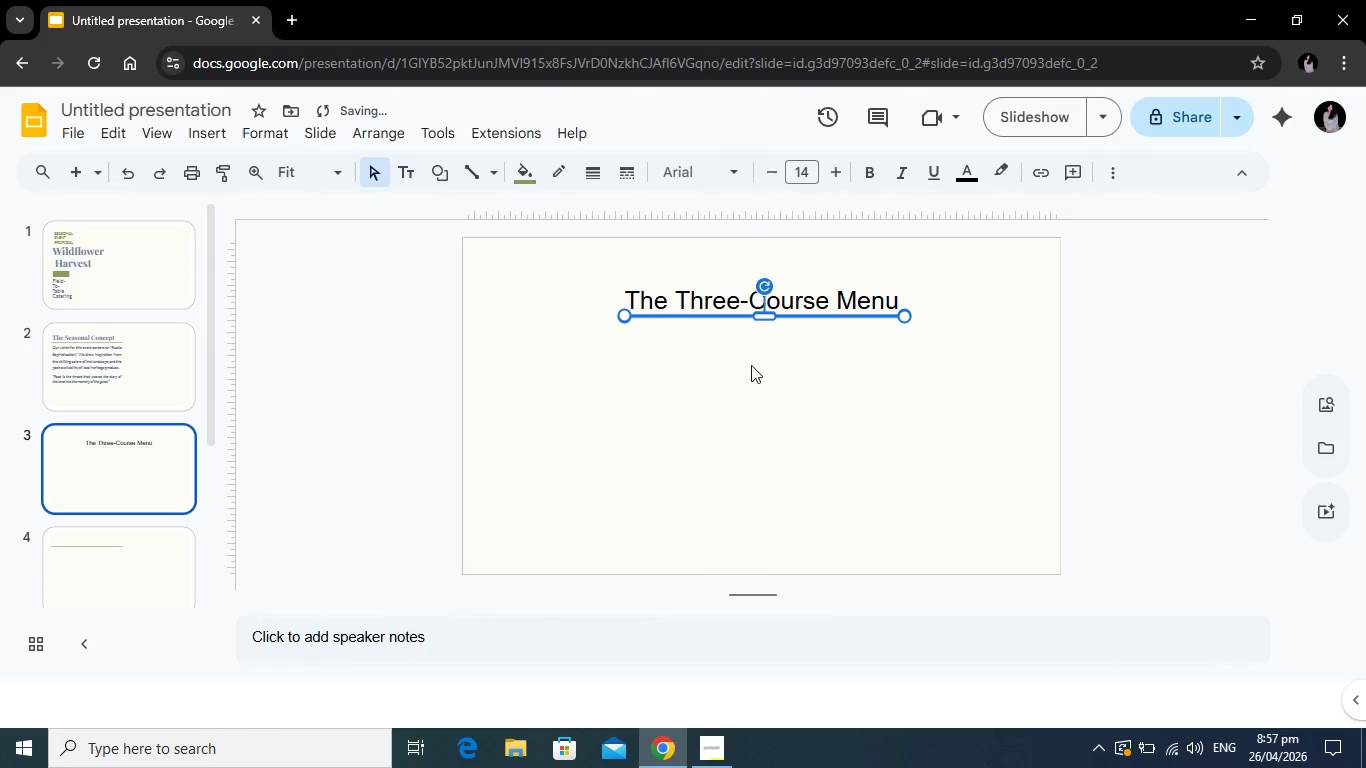 
left_click([751, 365])
 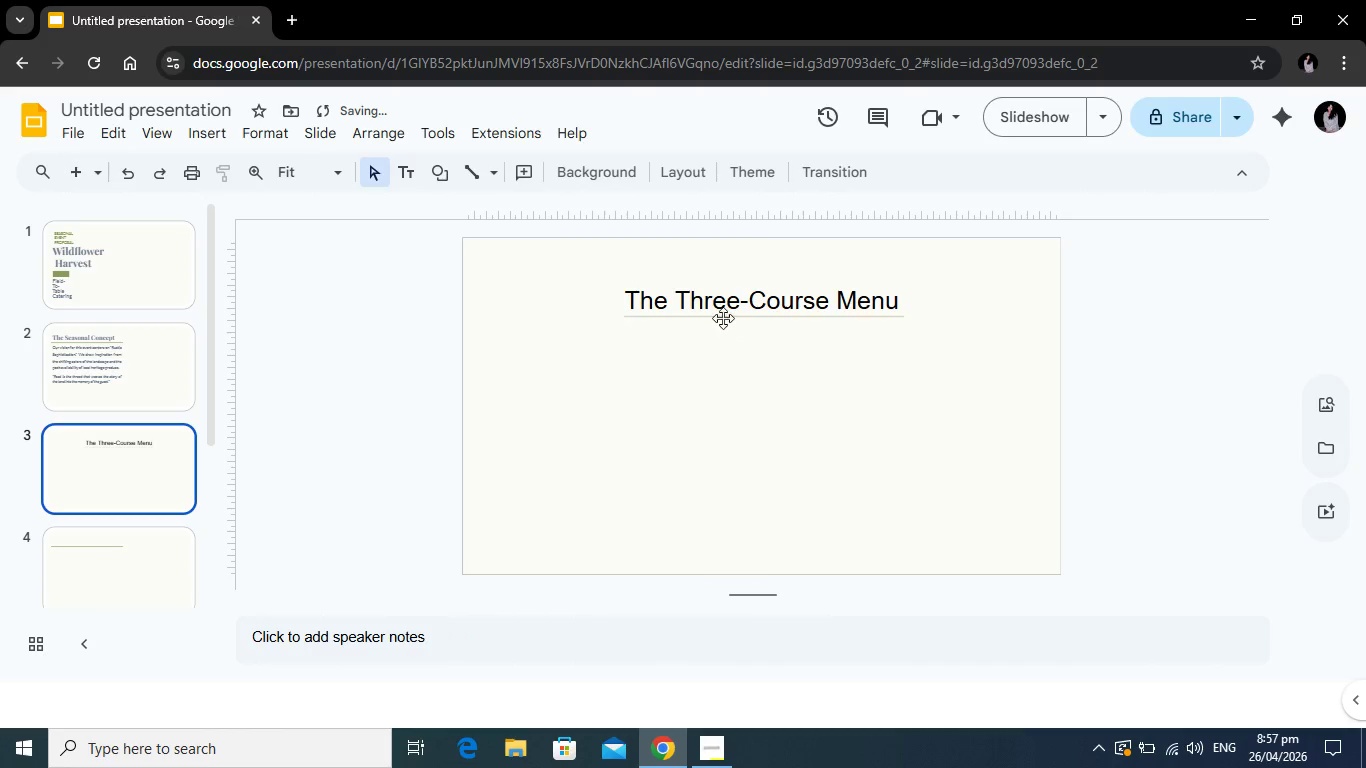 
left_click([723, 318])
 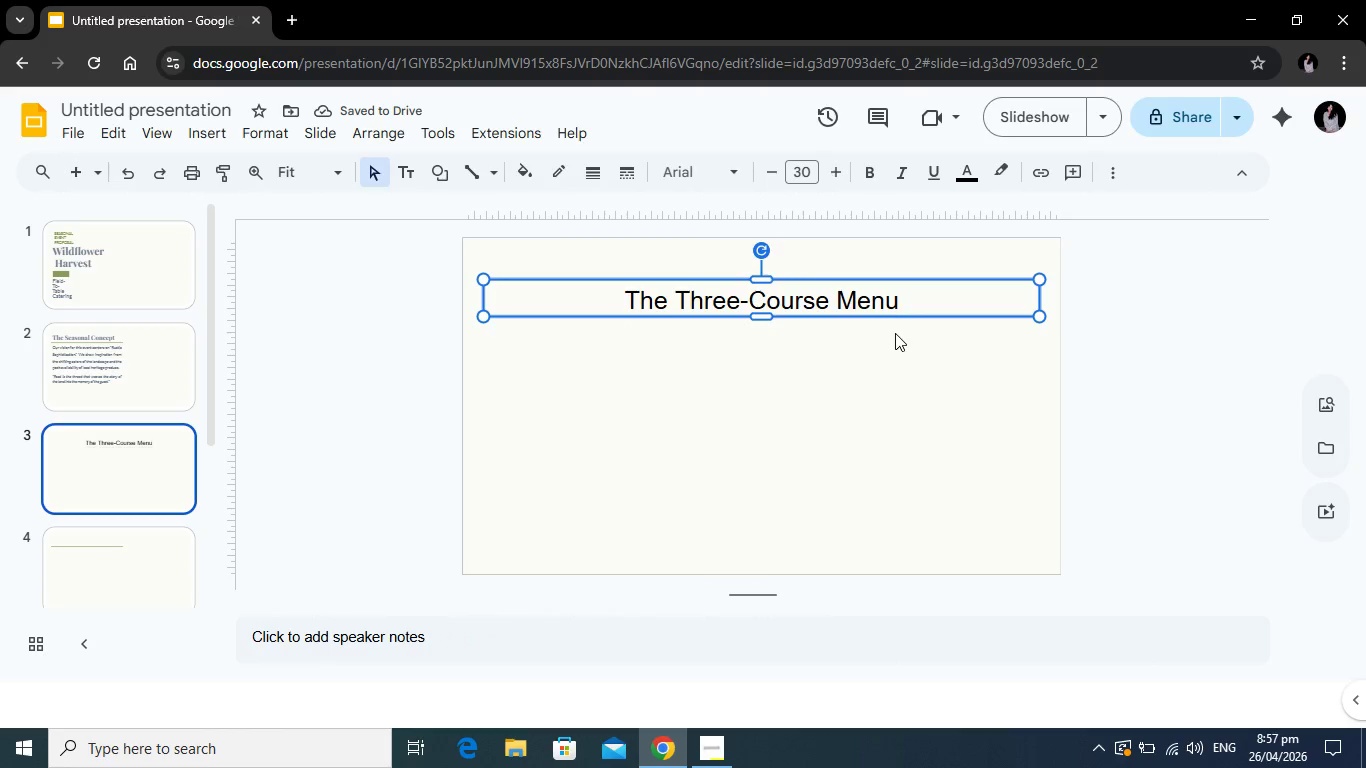 
left_click([895, 333])
 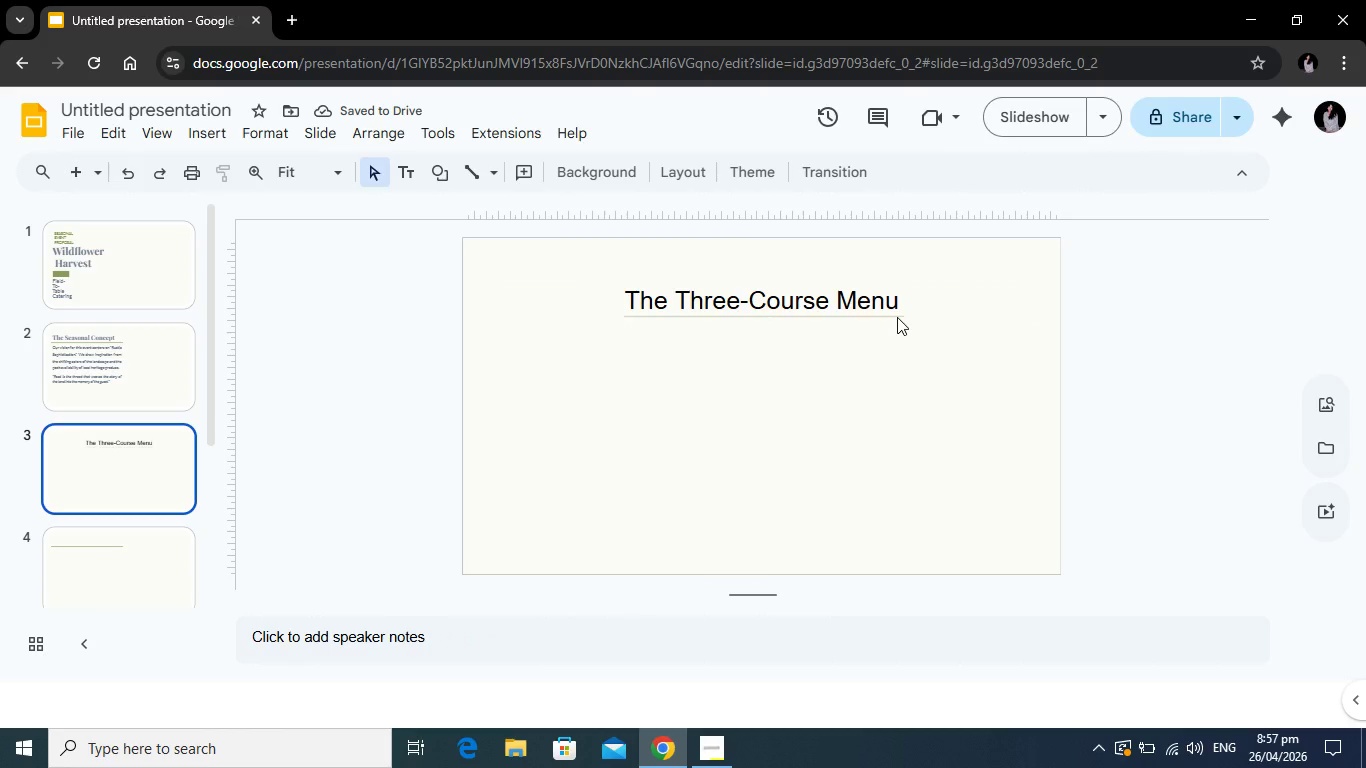 
left_click([897, 317])
 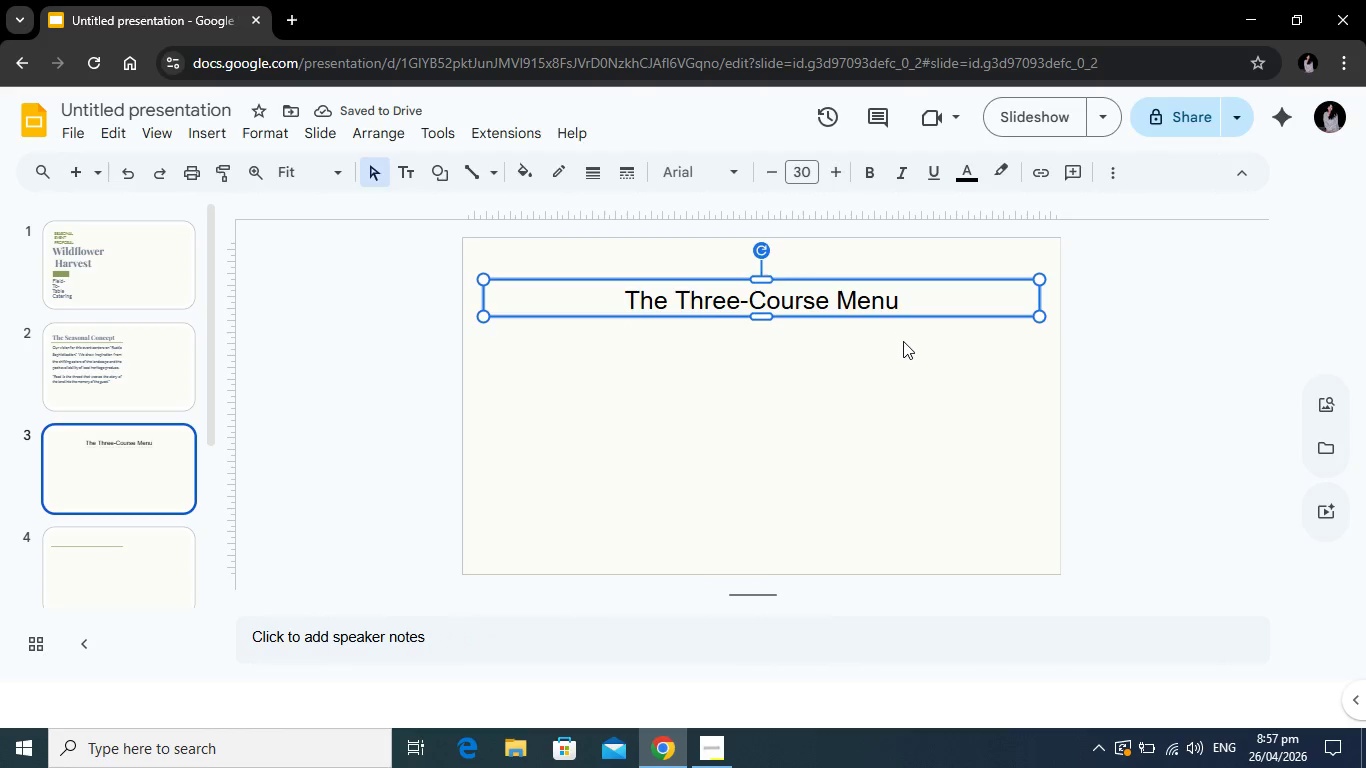 
left_click([903, 341])
 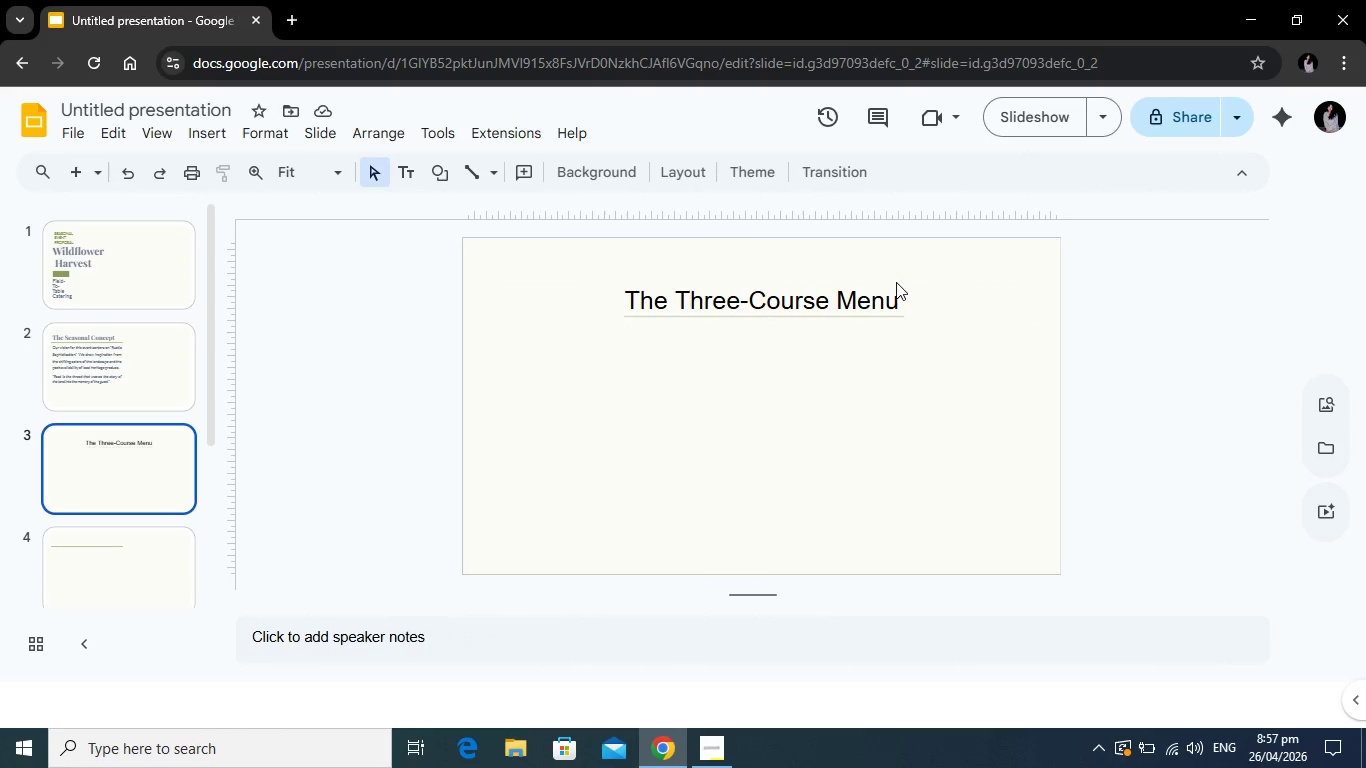 
left_click([896, 282])
 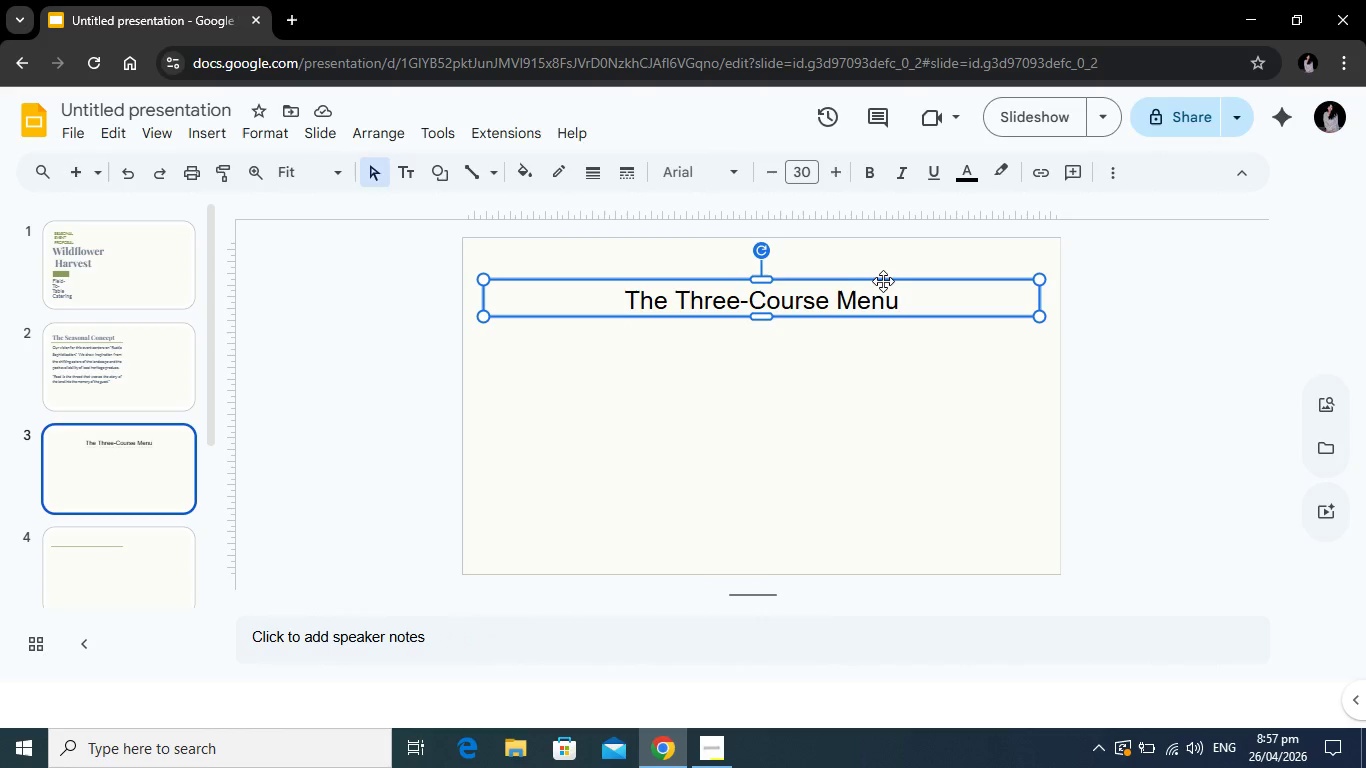 
left_click_drag(start_coordinate=[883, 282], to_coordinate=[883, 275])
 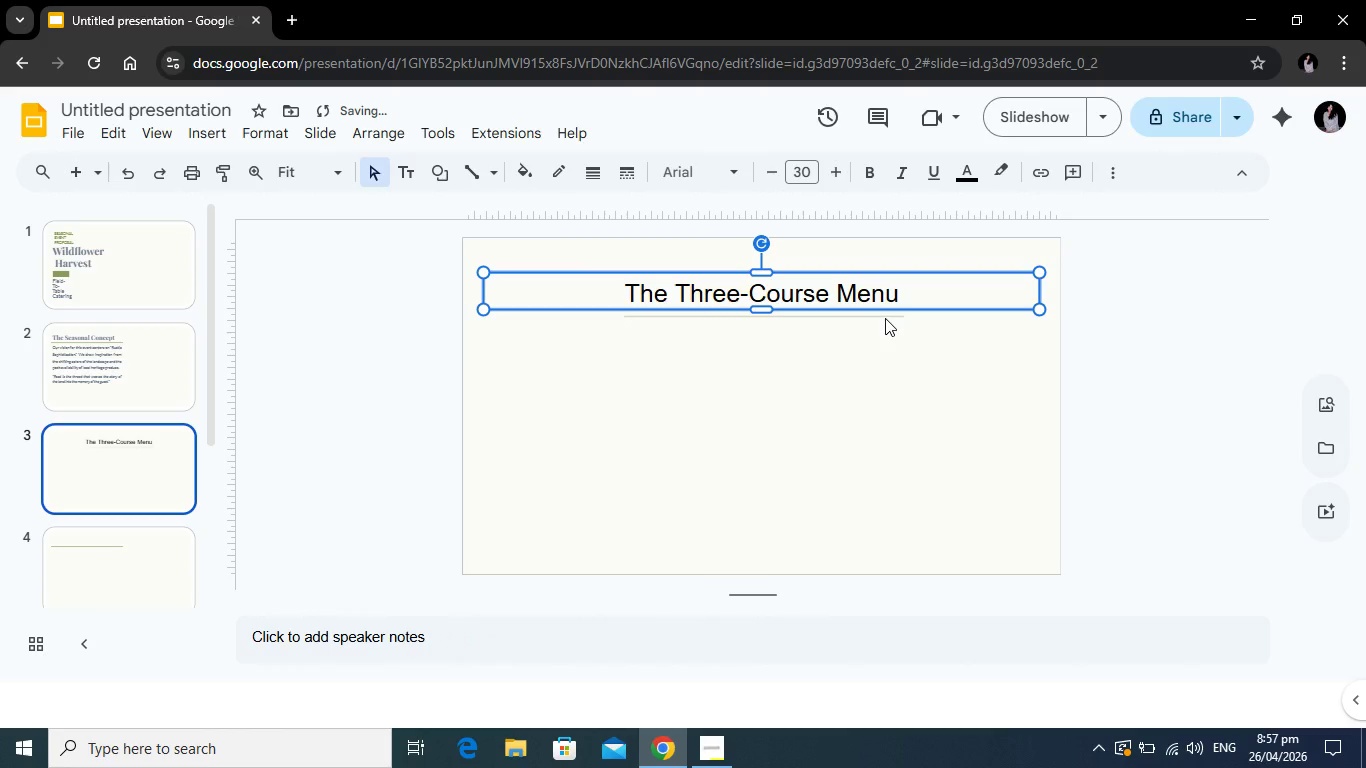 
left_click([885, 318])
 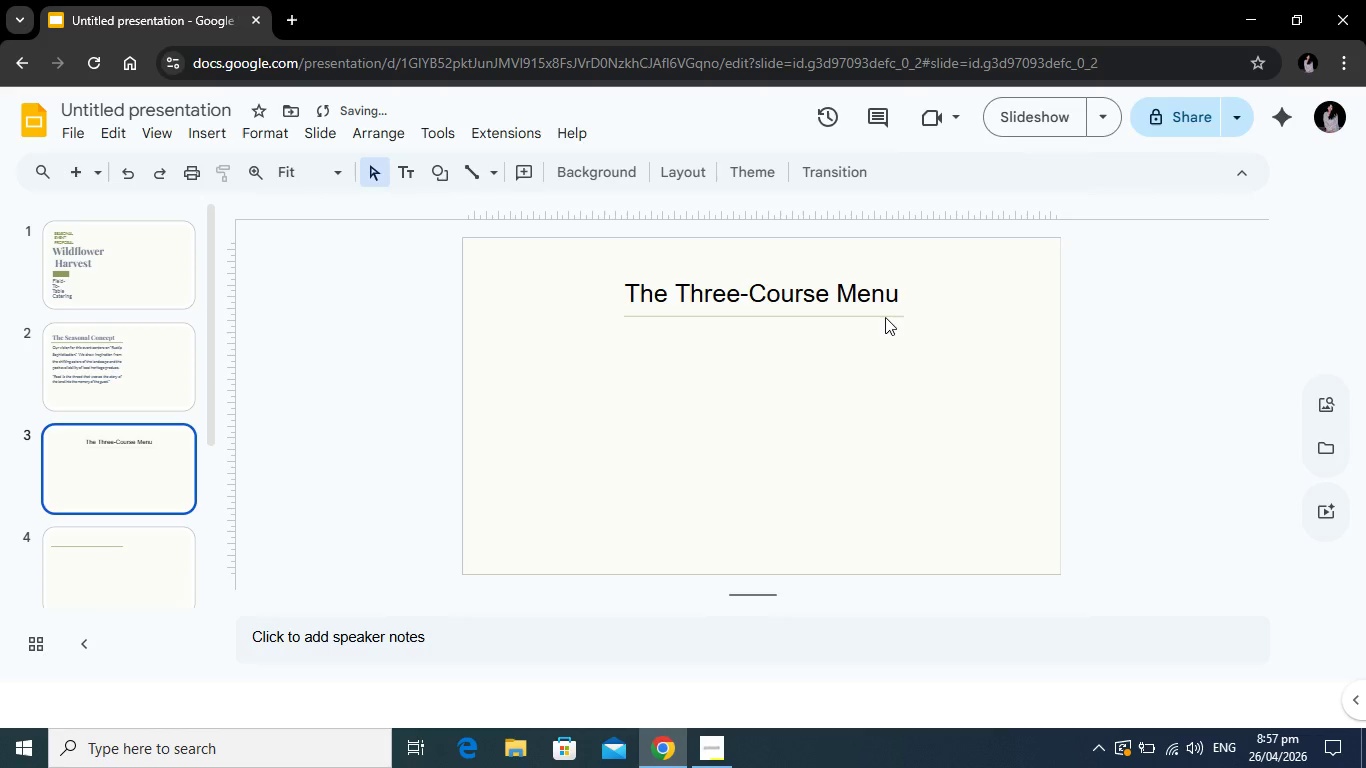 
left_click([885, 317])
 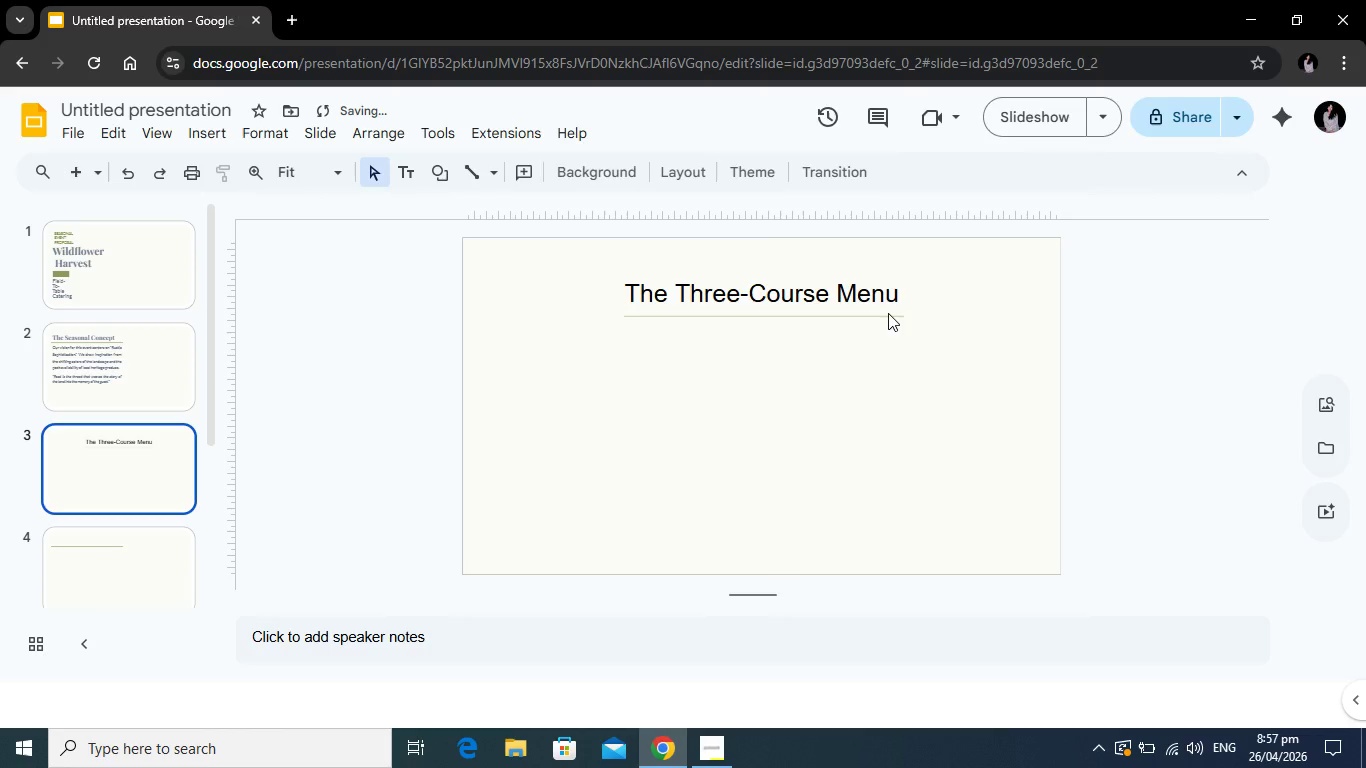 
left_click([888, 313])
 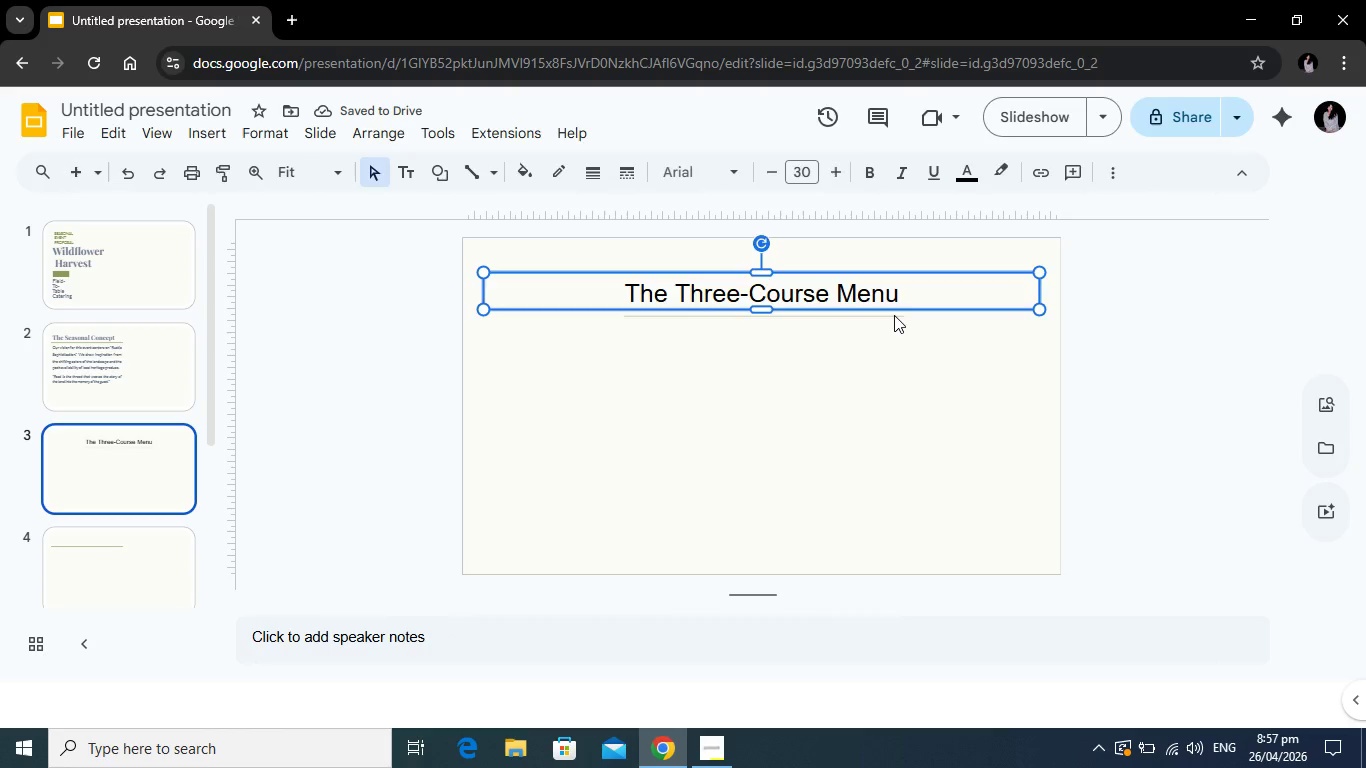 
left_click([894, 315])
 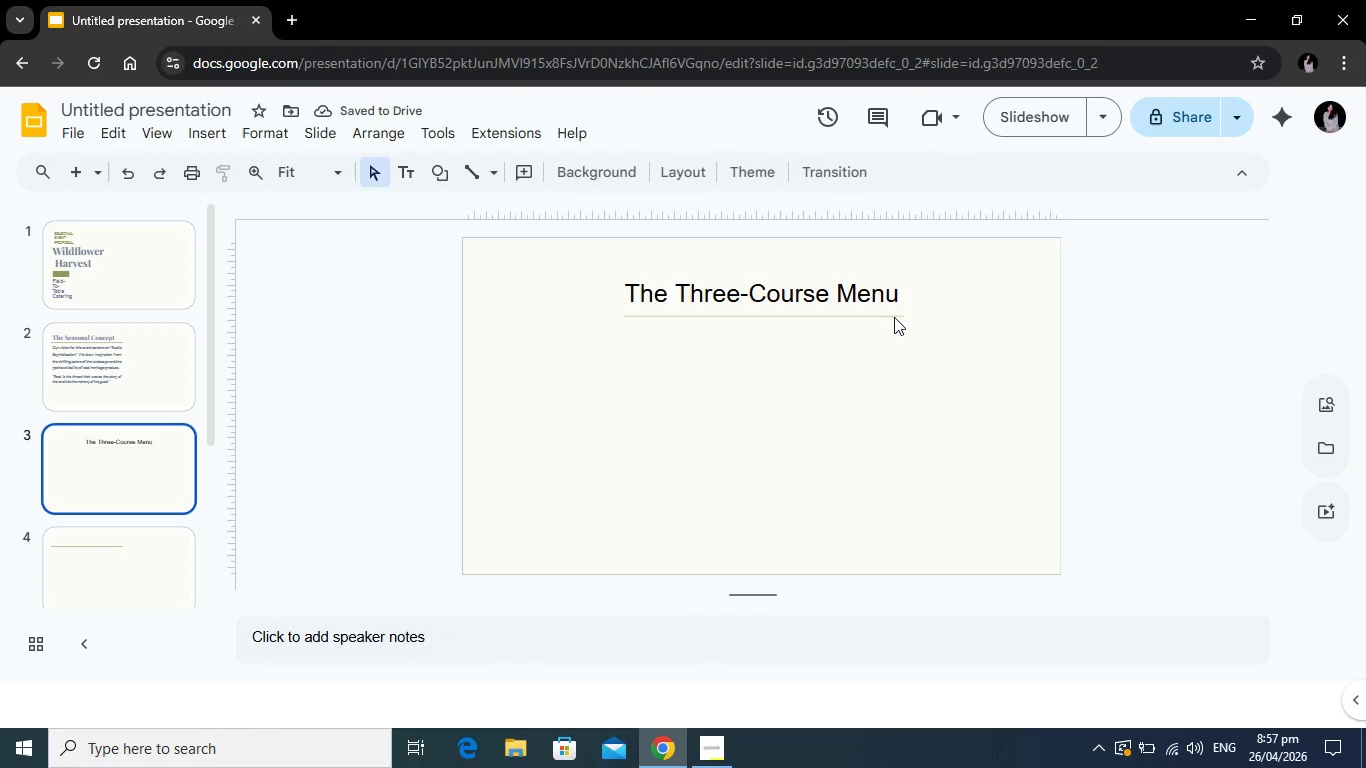 
left_click([894, 317])
 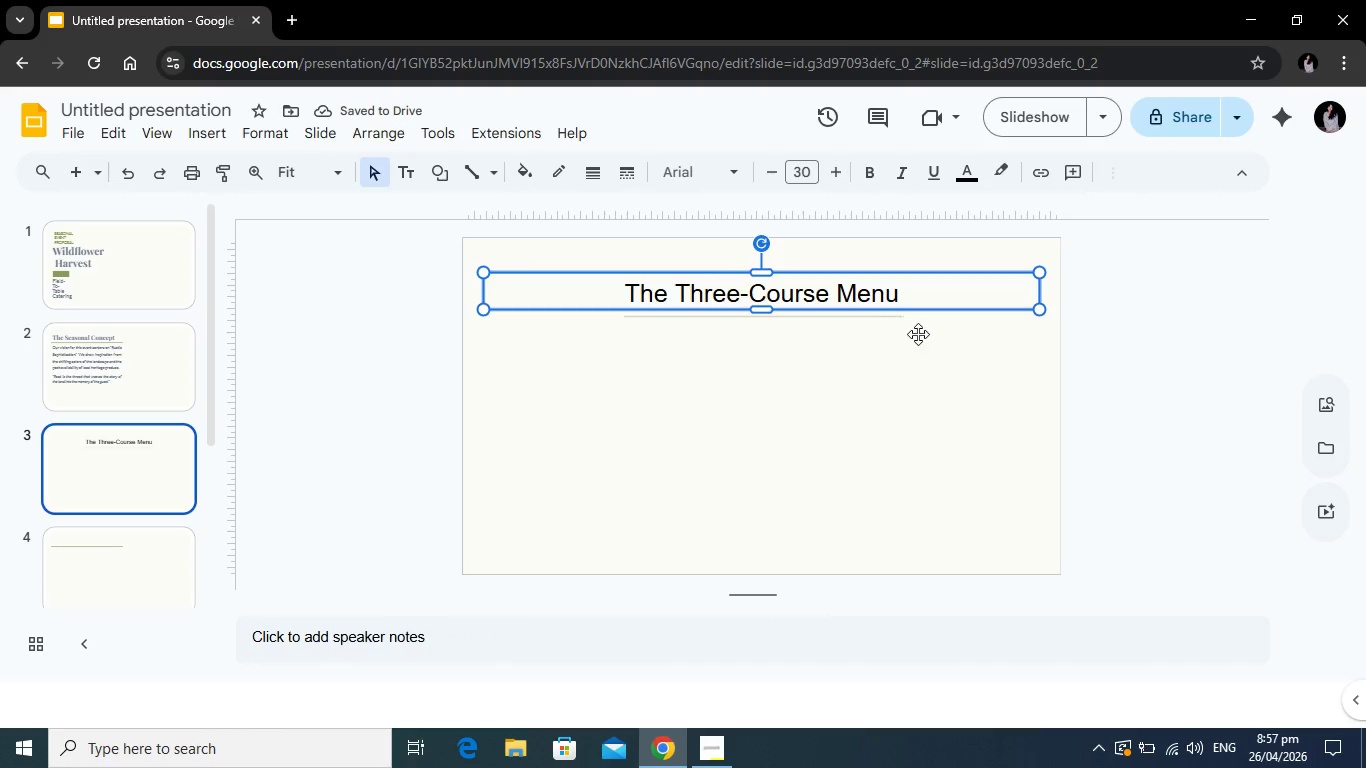 
left_click([918, 334])
 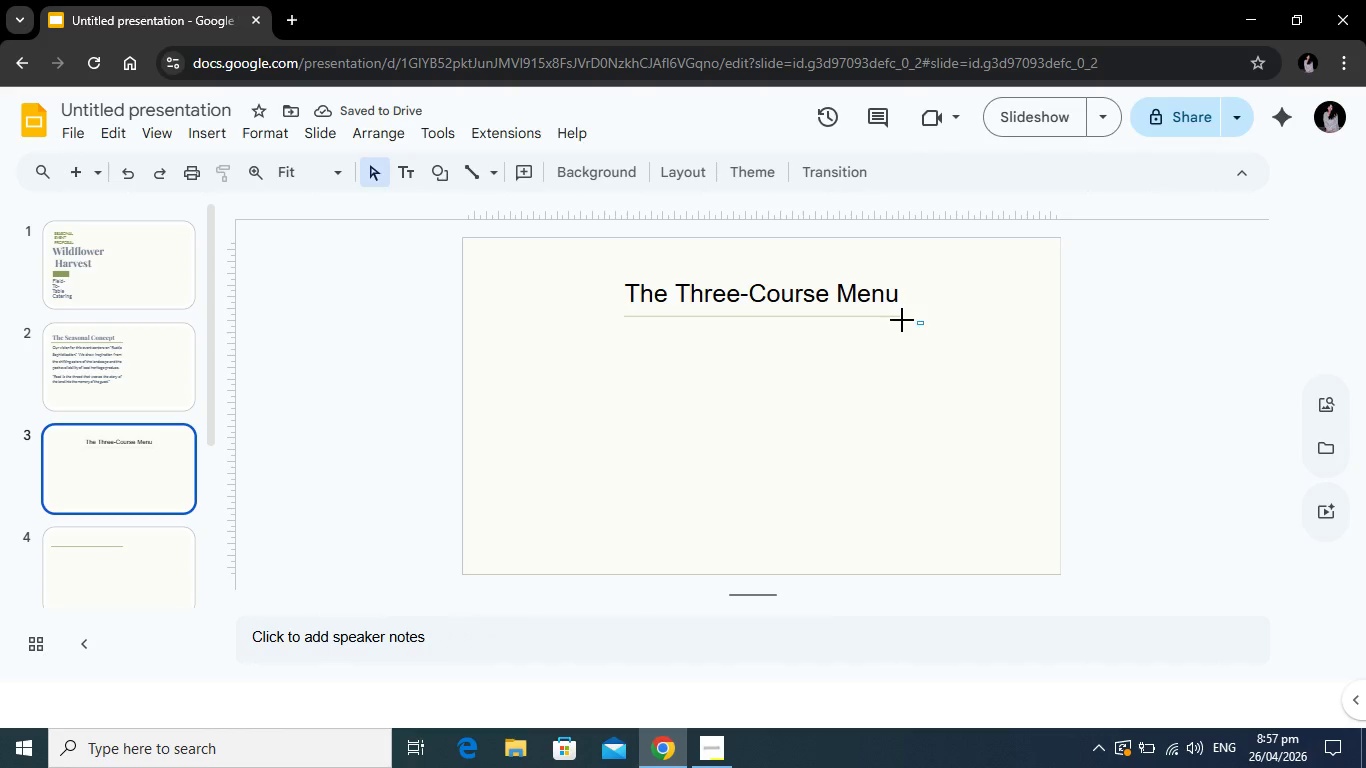 
left_click_drag(start_coordinate=[922, 323], to_coordinate=[863, 312])
 